 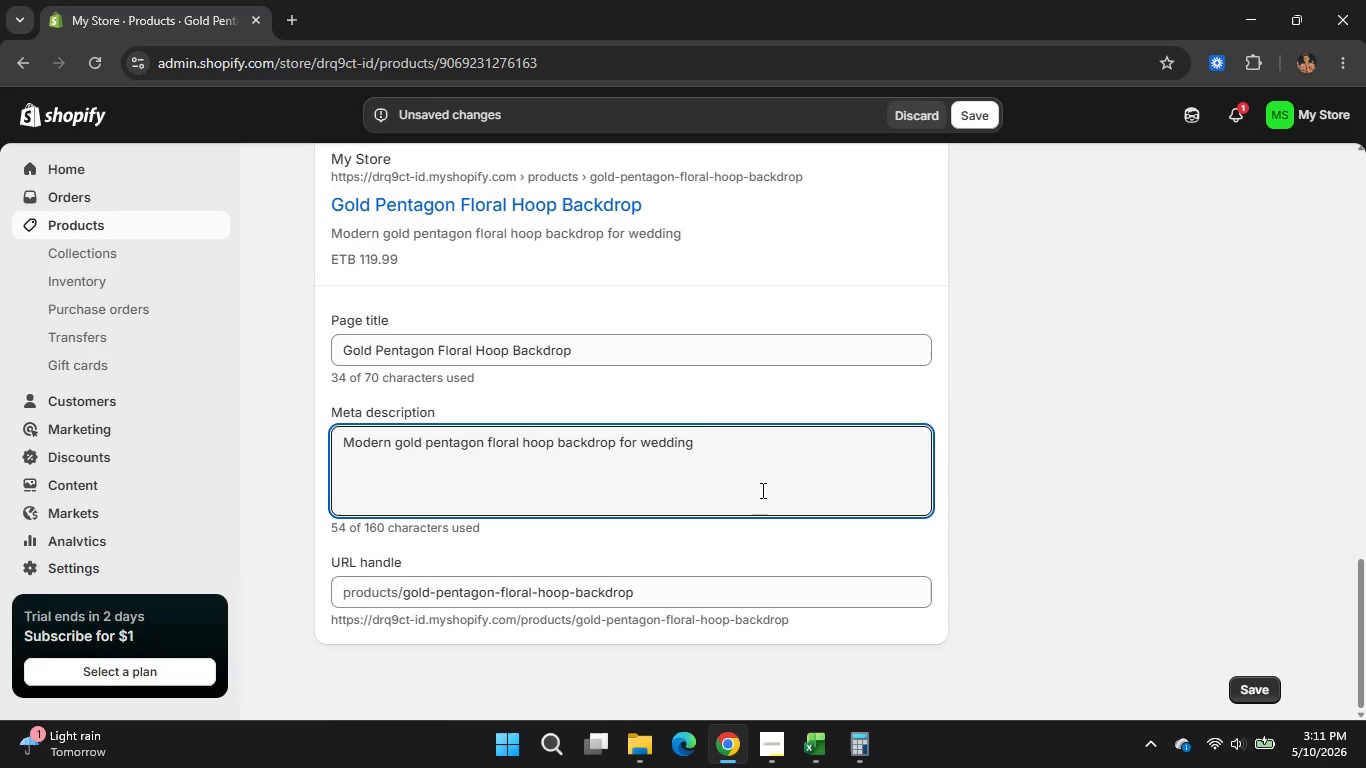 
type(er)
key(Backspace)
key(Backspace)
type(ceree)
key(Backspace)
type(monies)
 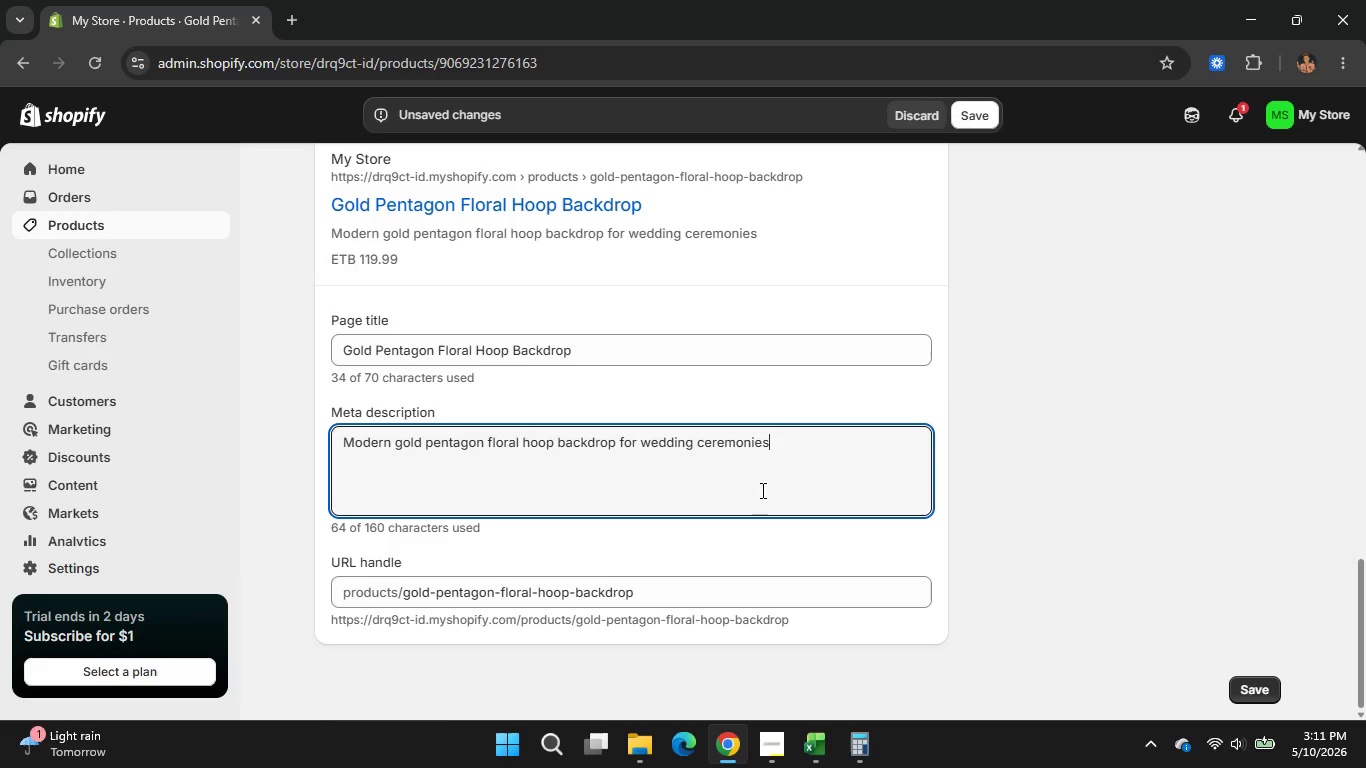 
type(, floral installations )
 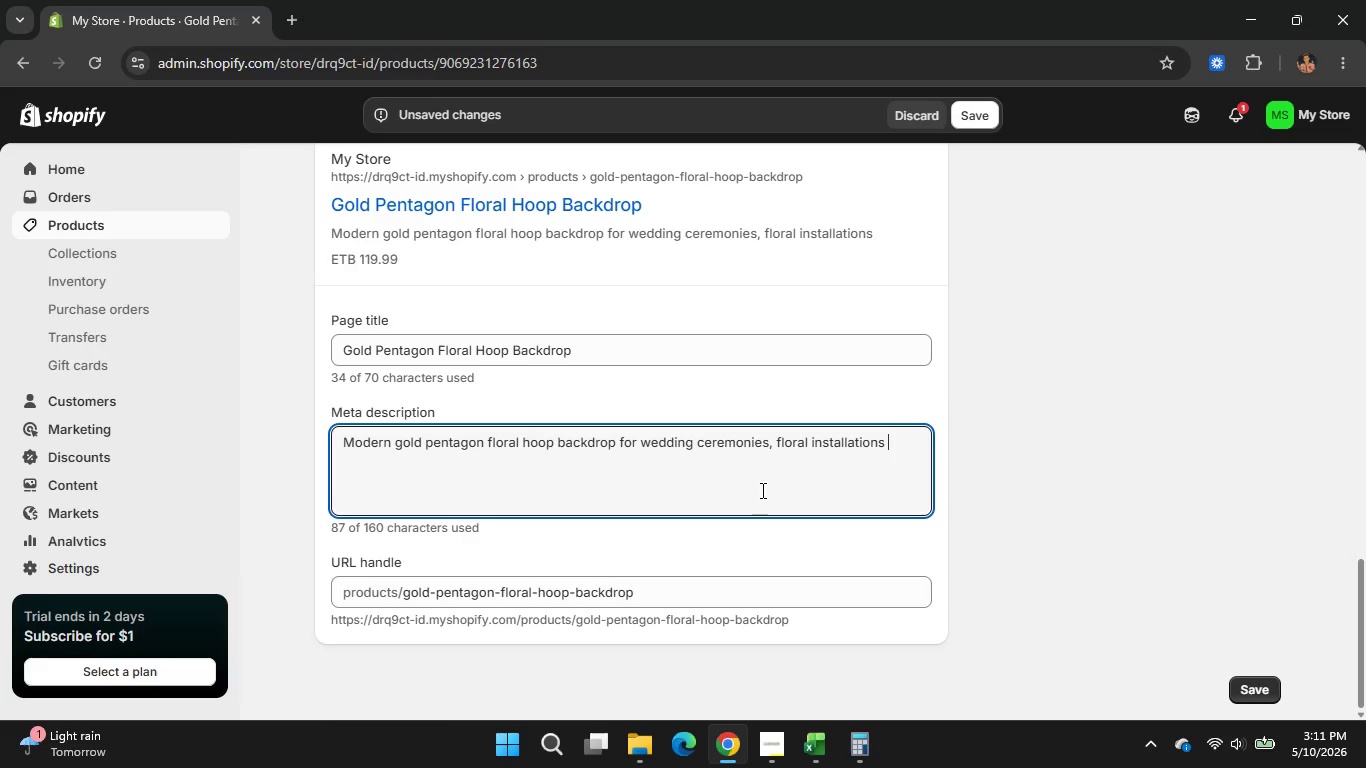 
key(Backspace)
type(, and )
 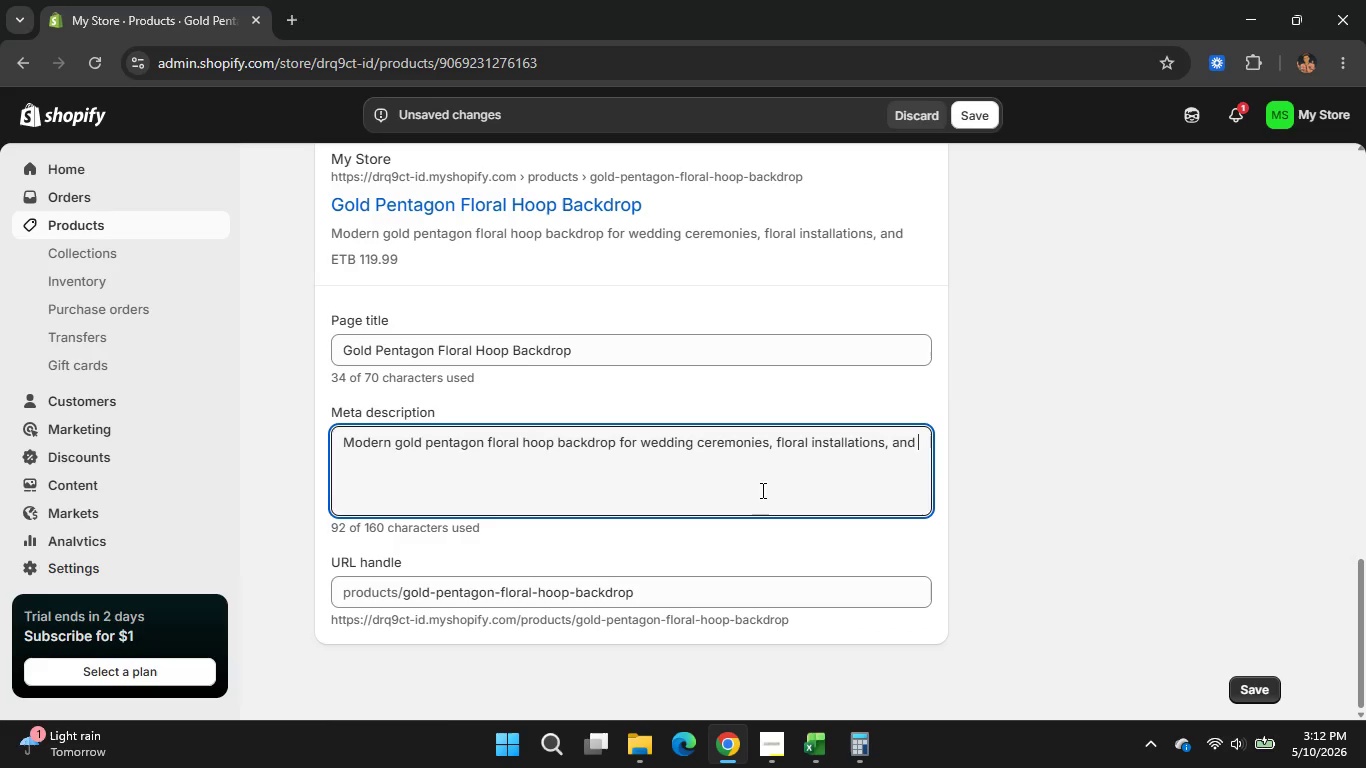 
wait(7.8)
 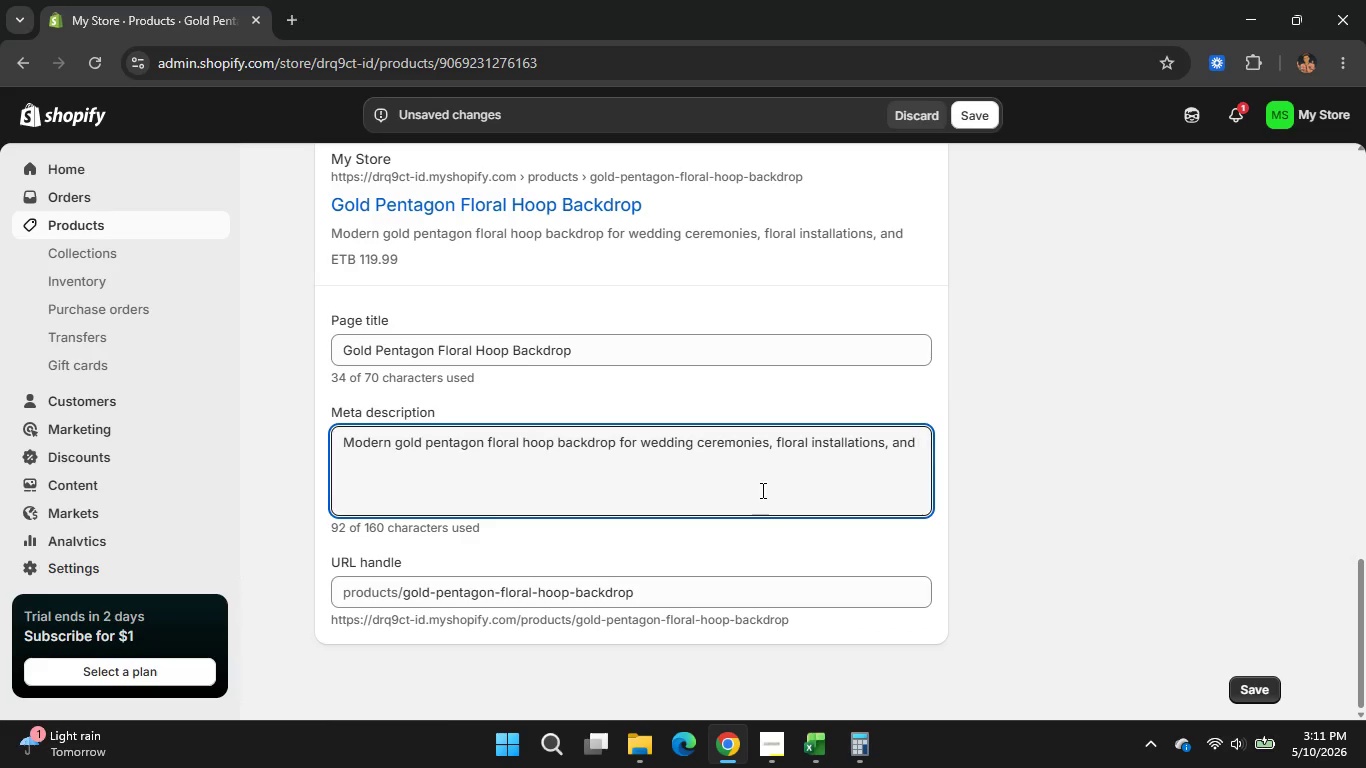 
type(event decor)
 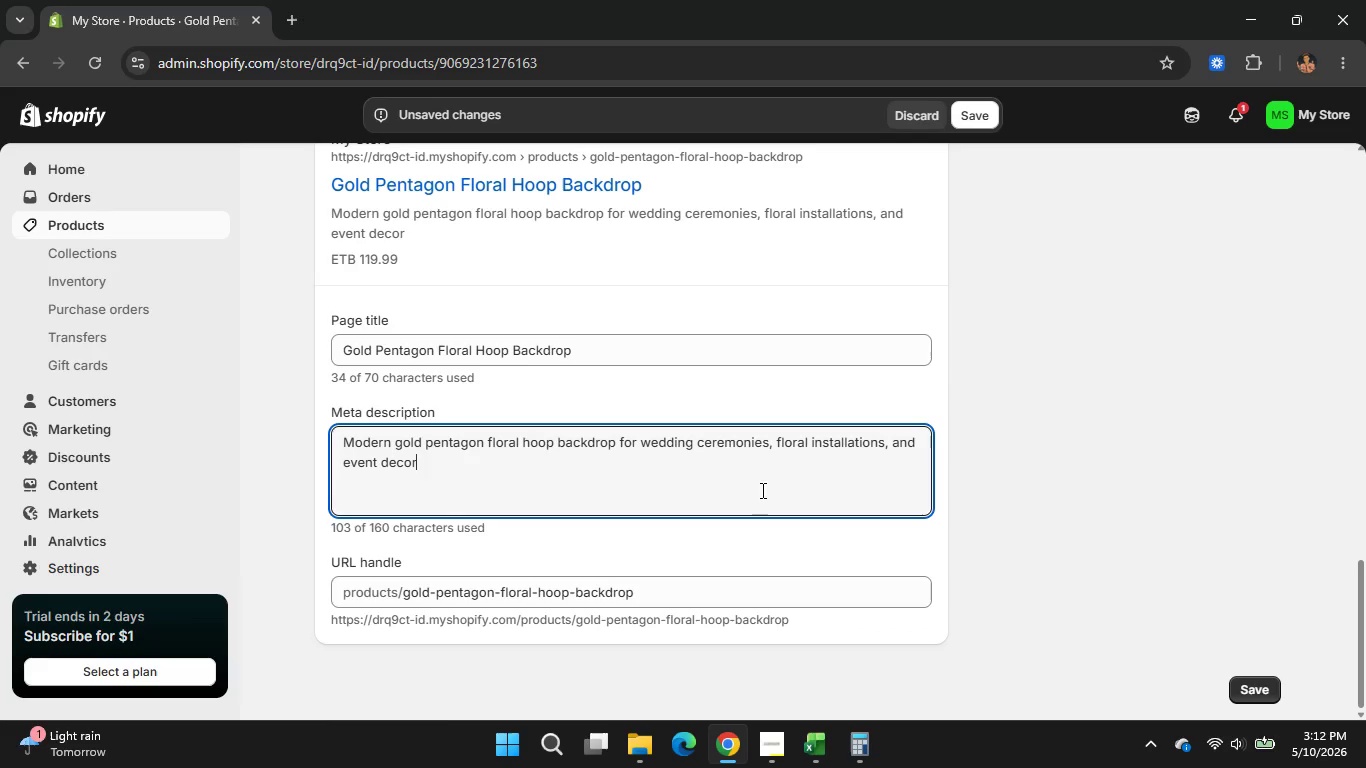 
key(Period)
 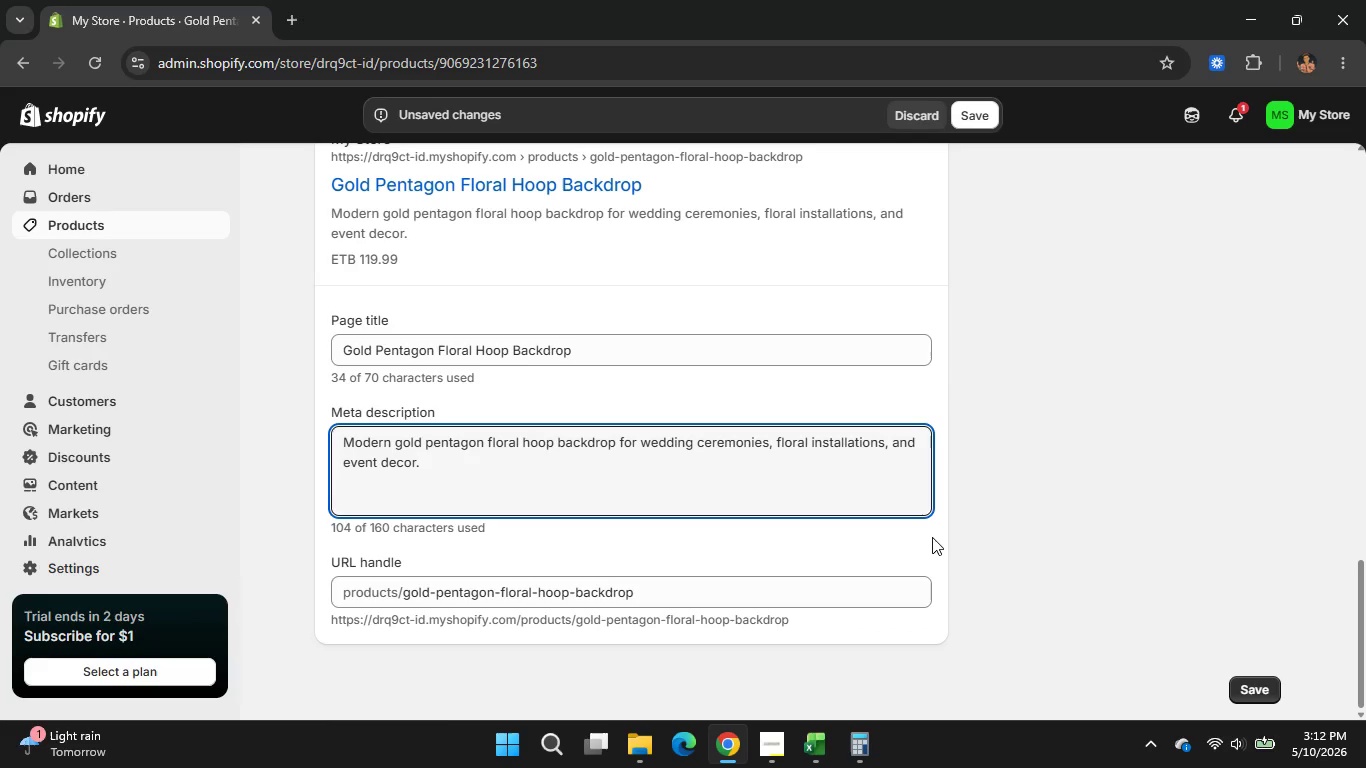 
scroll: coordinate [932, 537], scroll_direction: none, amount: 0.0
 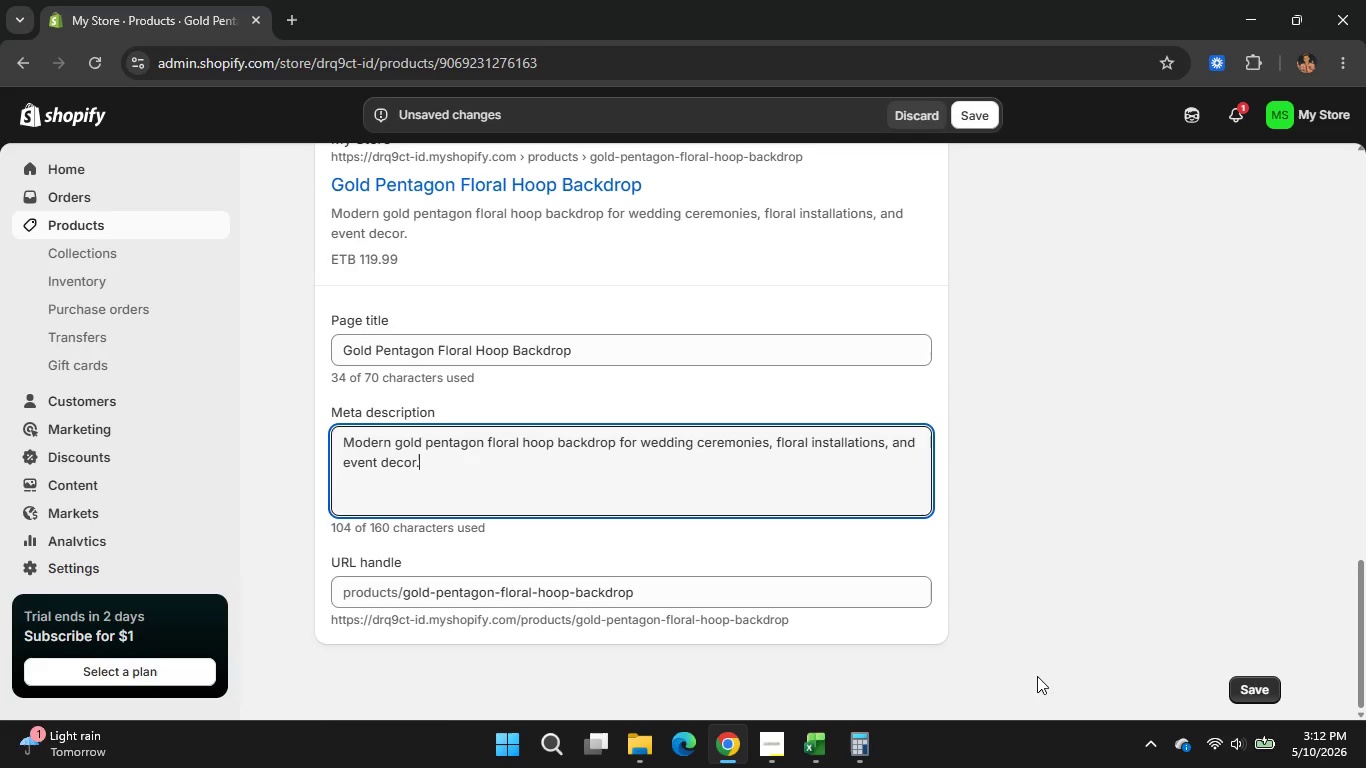 
scroll: coordinate [1037, 676], scroll_direction: down, amount: 1.0
 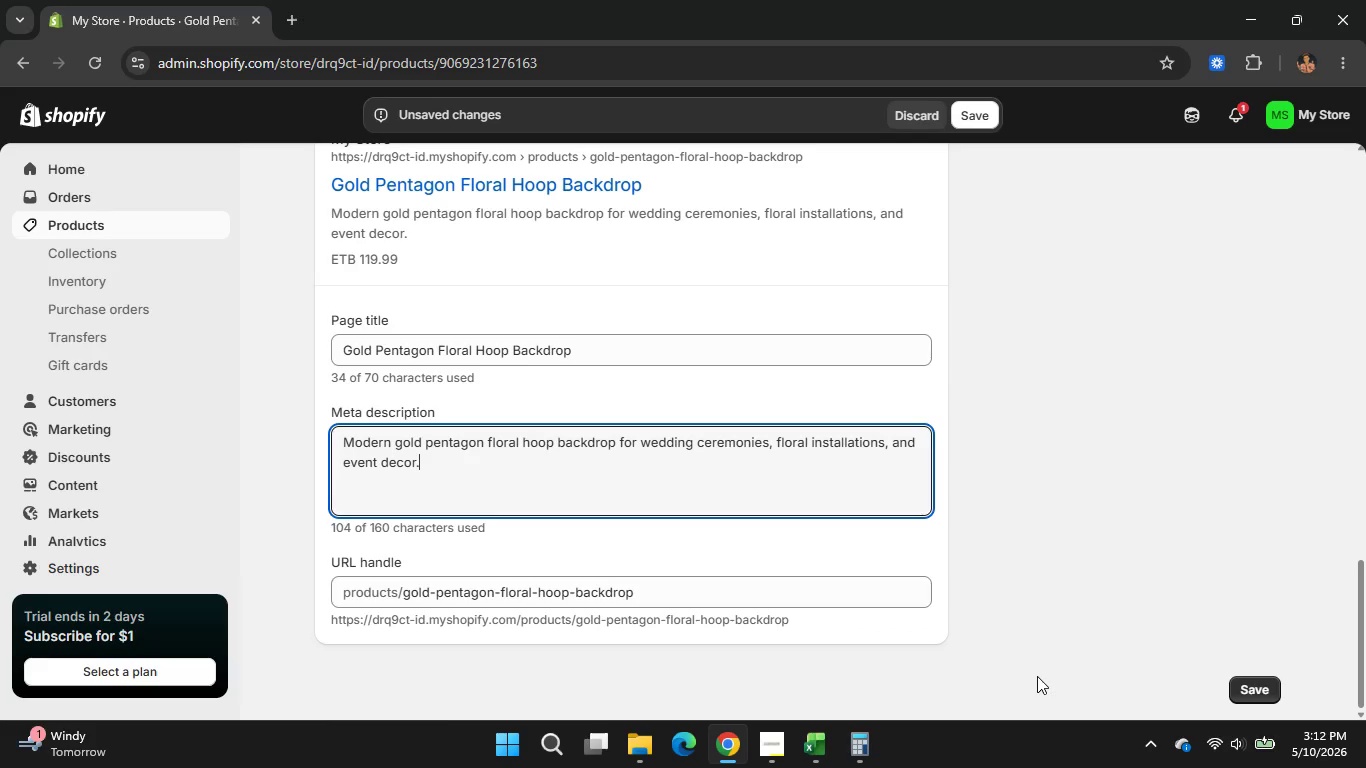 
wait(5.99)
 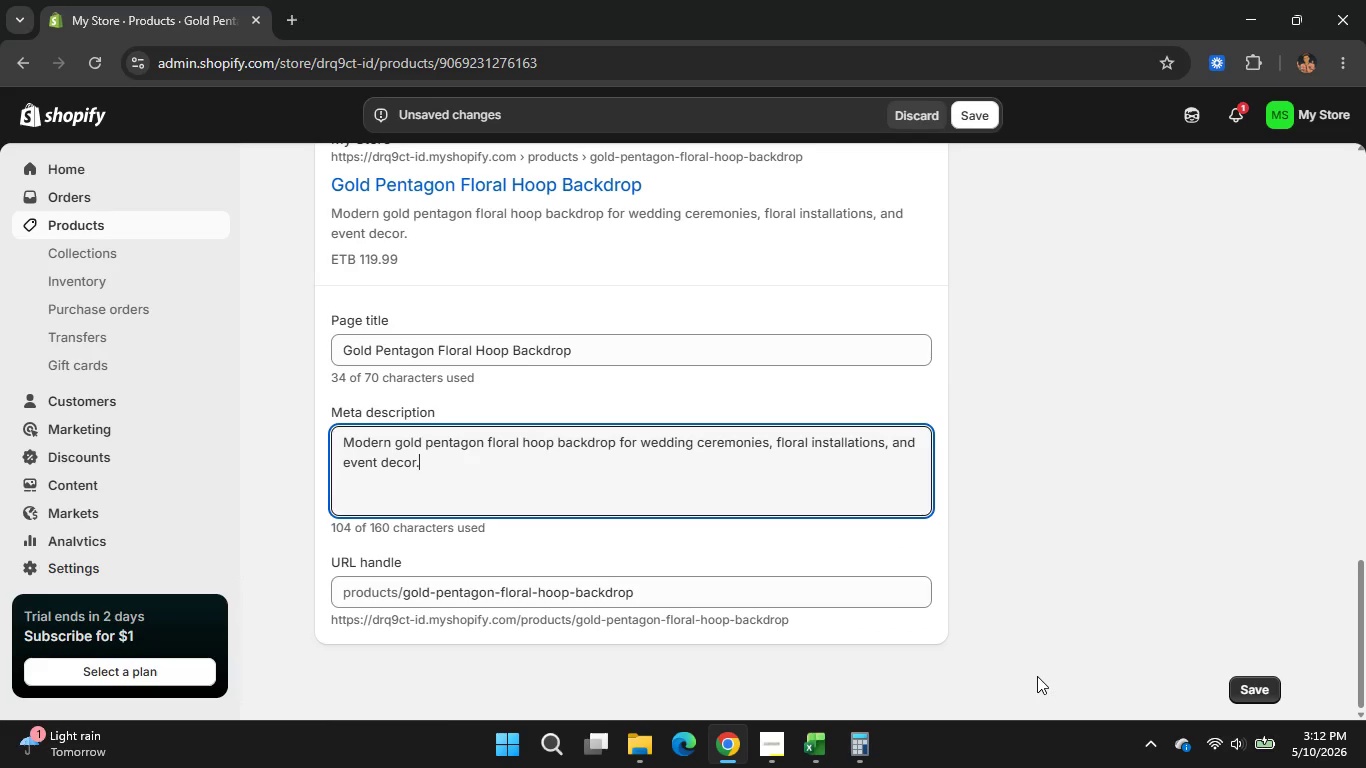 
scroll: coordinate [1082, 509], scroll_direction: up, amount: 5.0
 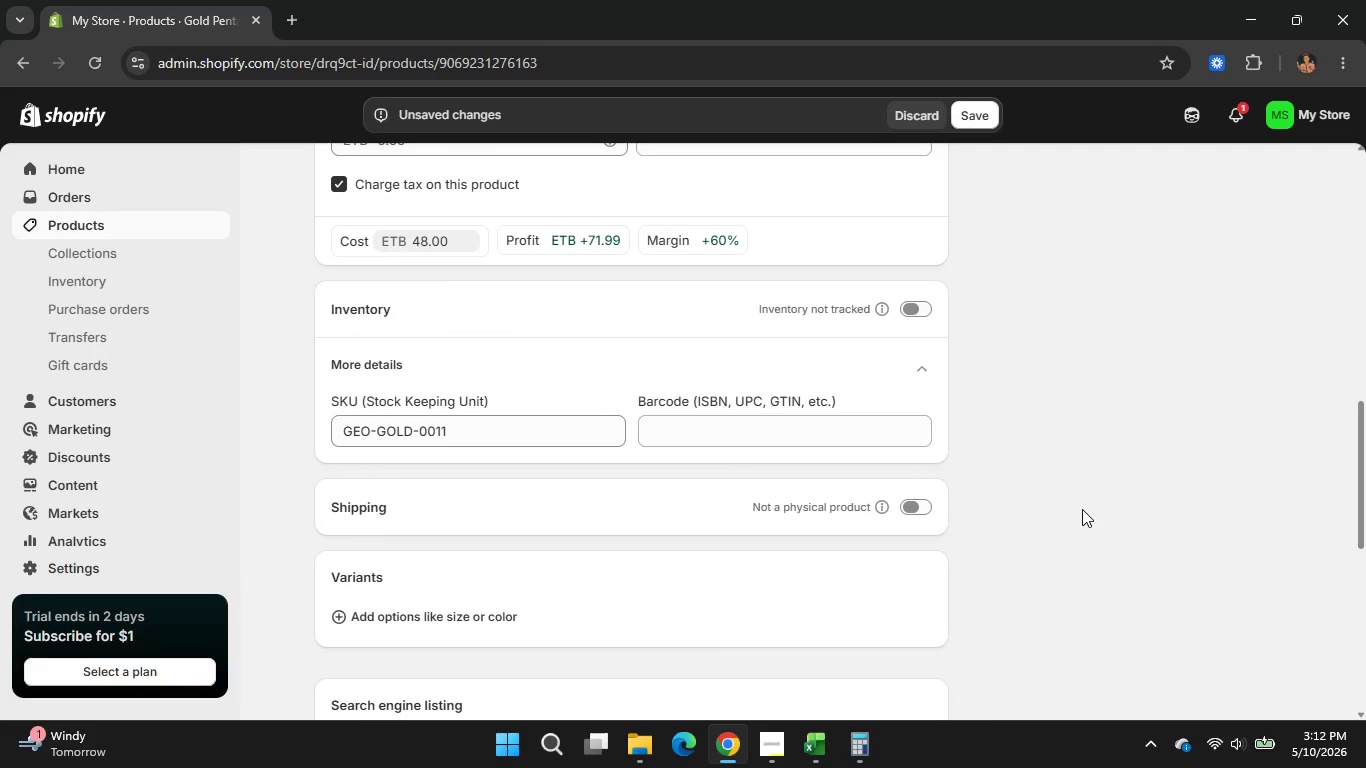 
scroll: coordinate [1082, 509], scroll_direction: none, amount: 0.0
 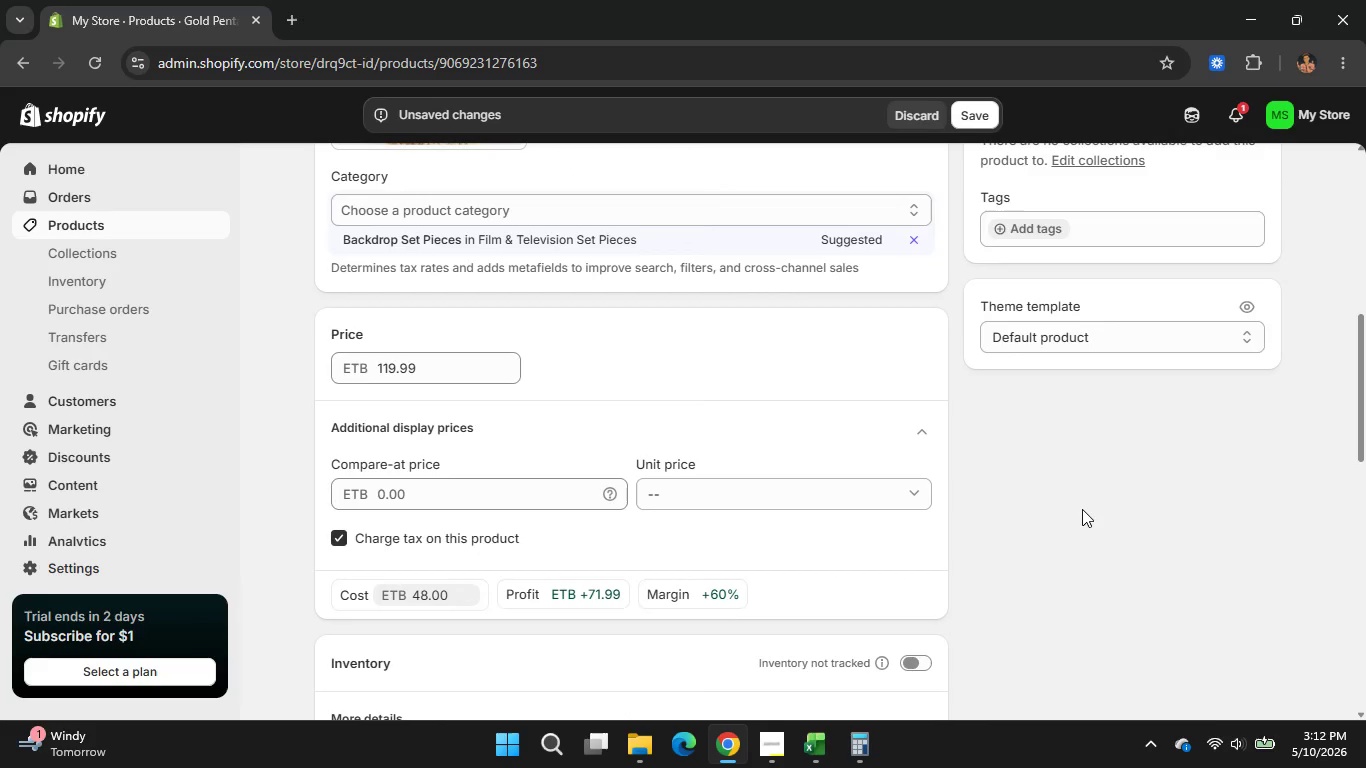 
scroll: coordinate [1082, 509], scroll_direction: up, amount: 1.0
 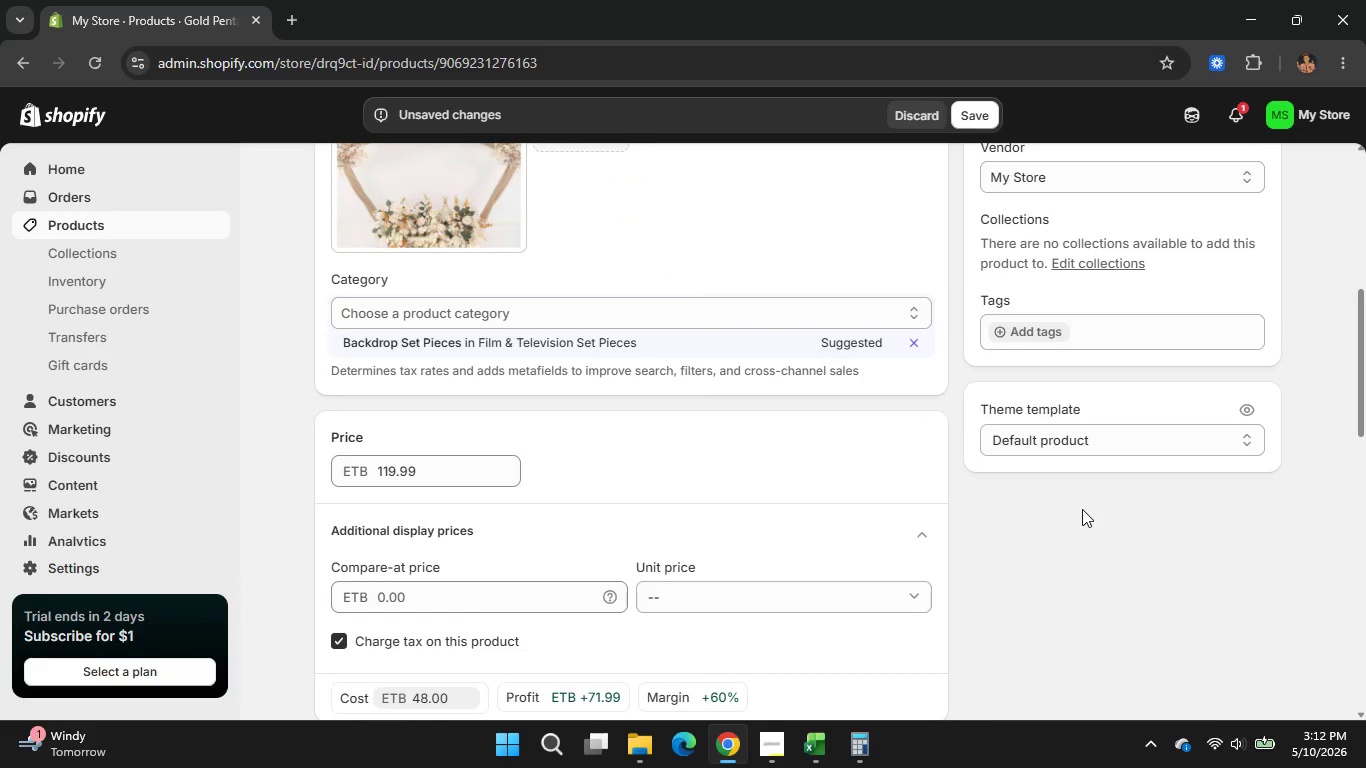 
wait(9.12)
 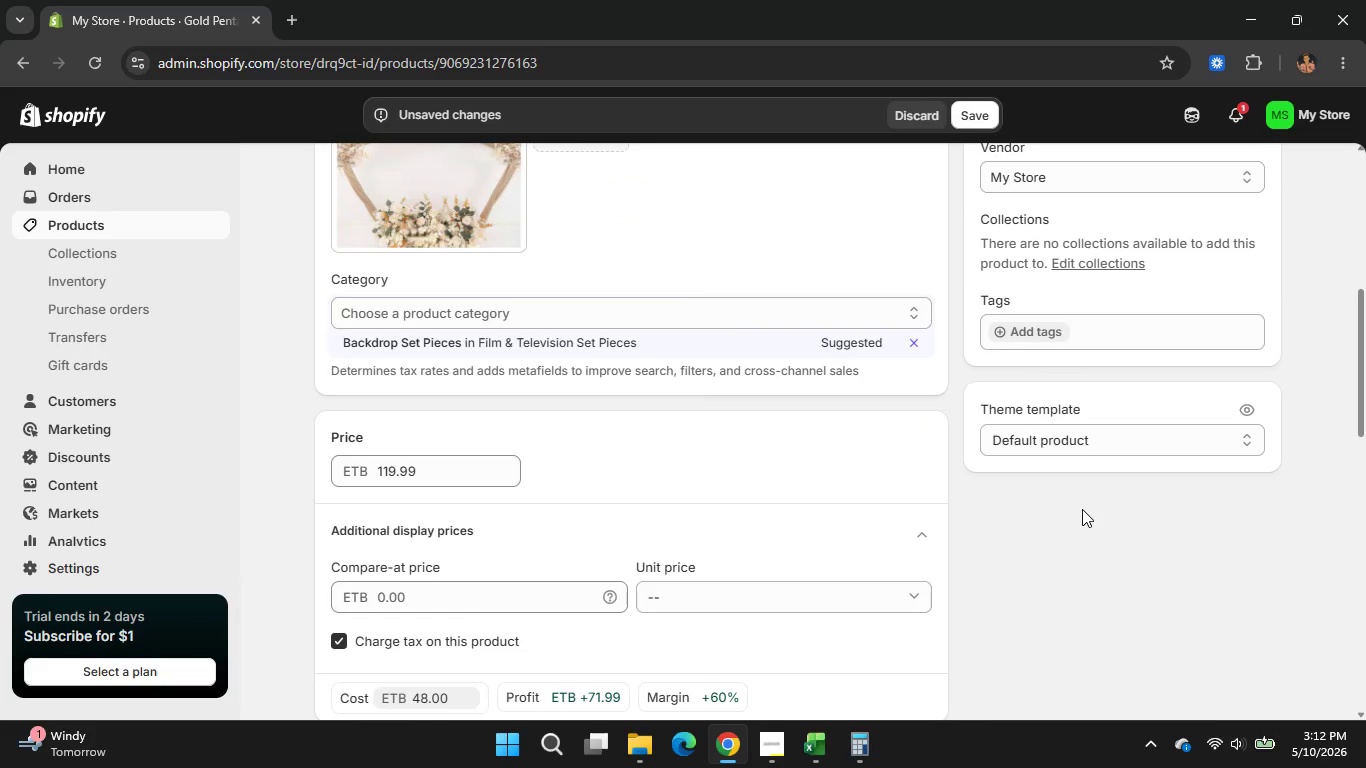 
scroll: coordinate [1083, 614], scroll_direction: up, amount: 3.0
 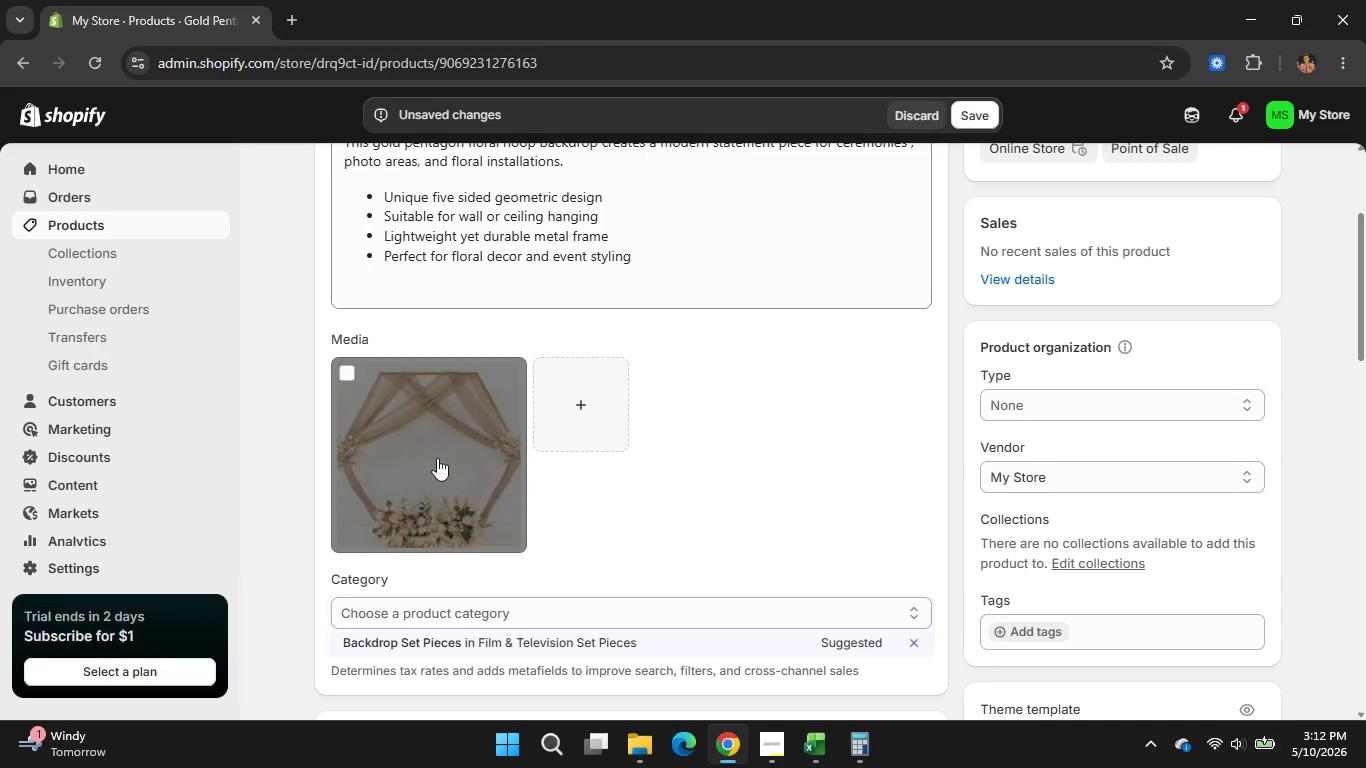 
left_click([437, 458])
 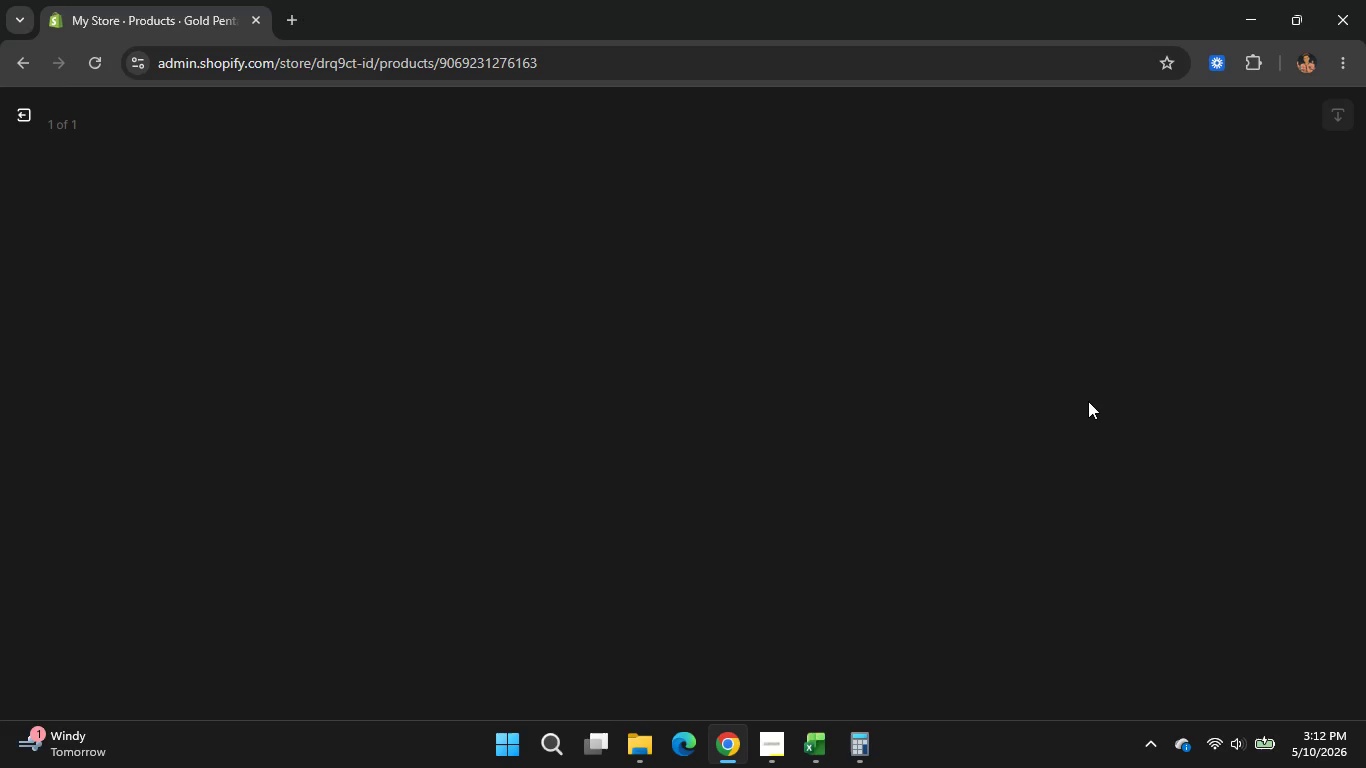 
wait(8.48)
 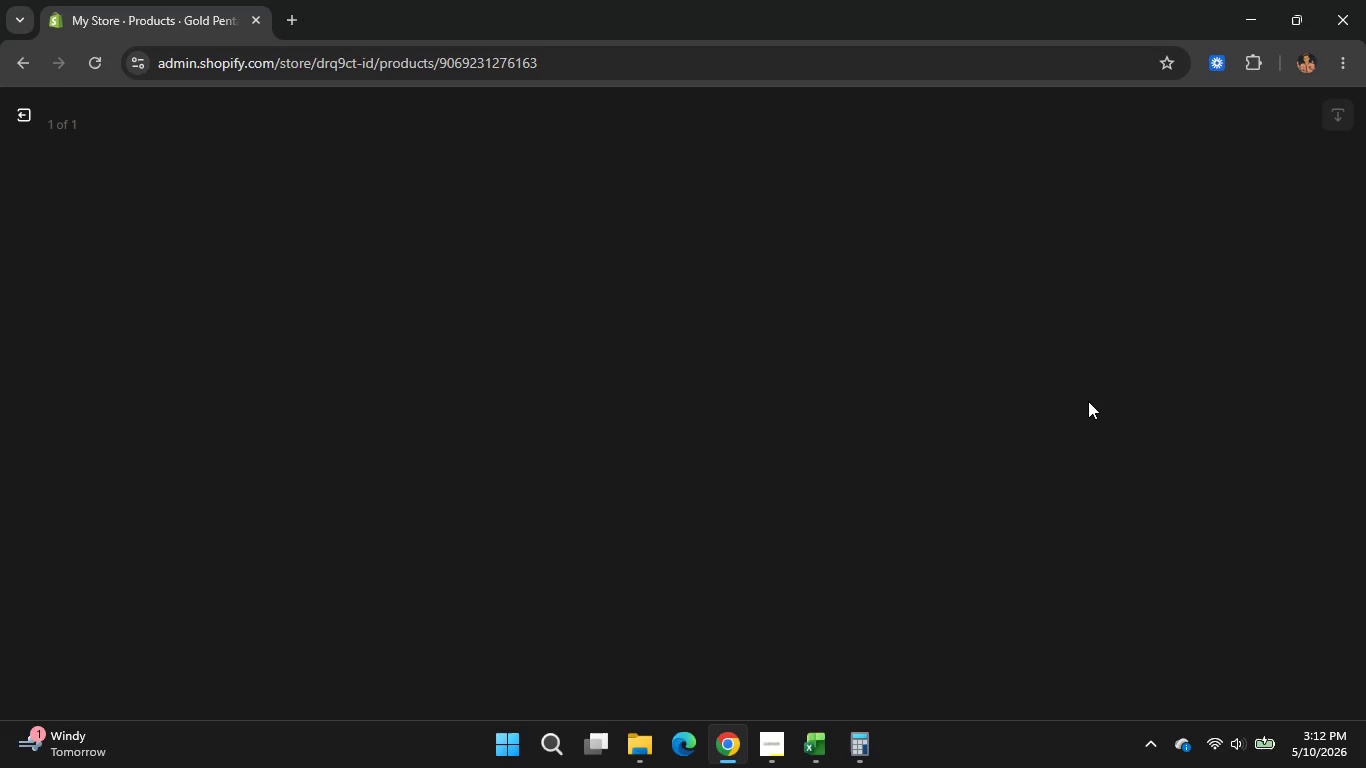 
left_click([1214, 349])
 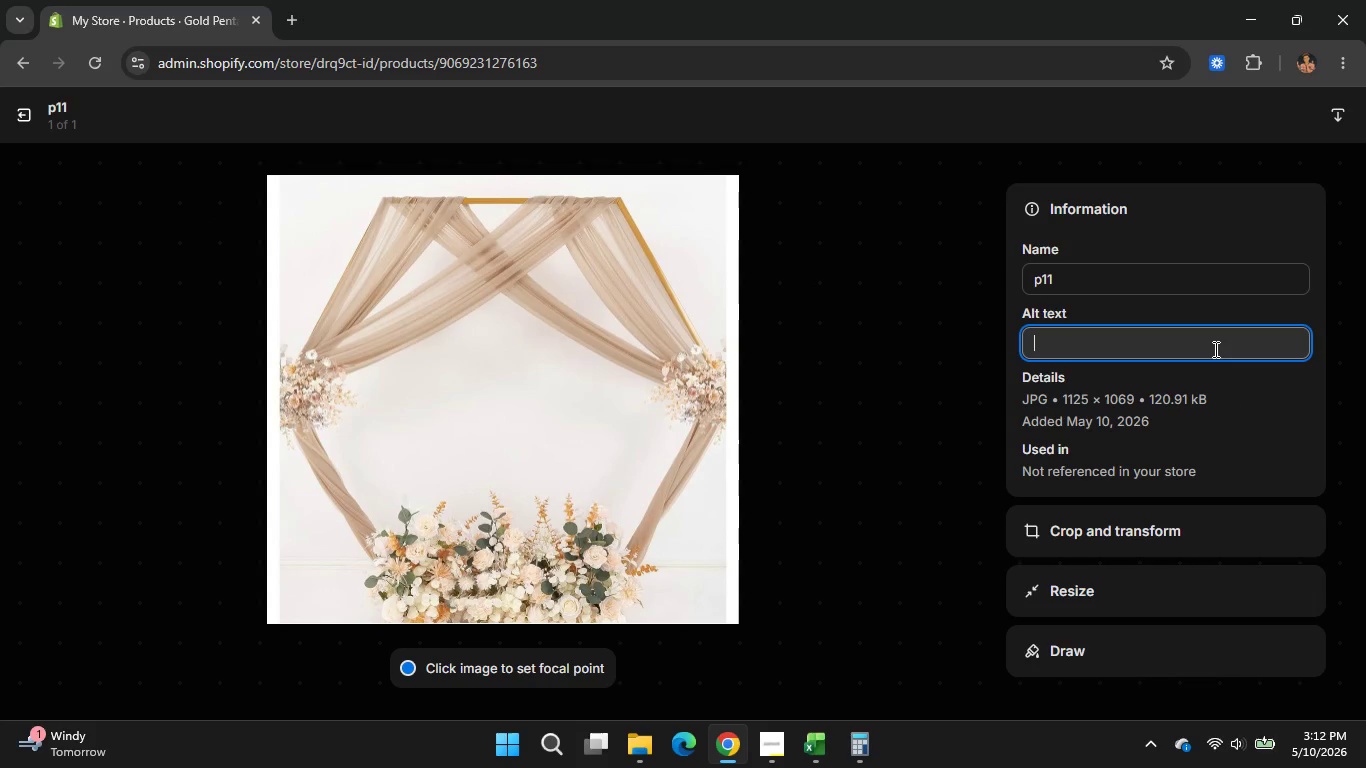 
type(Gols)
key(Backspace)
type(d )
 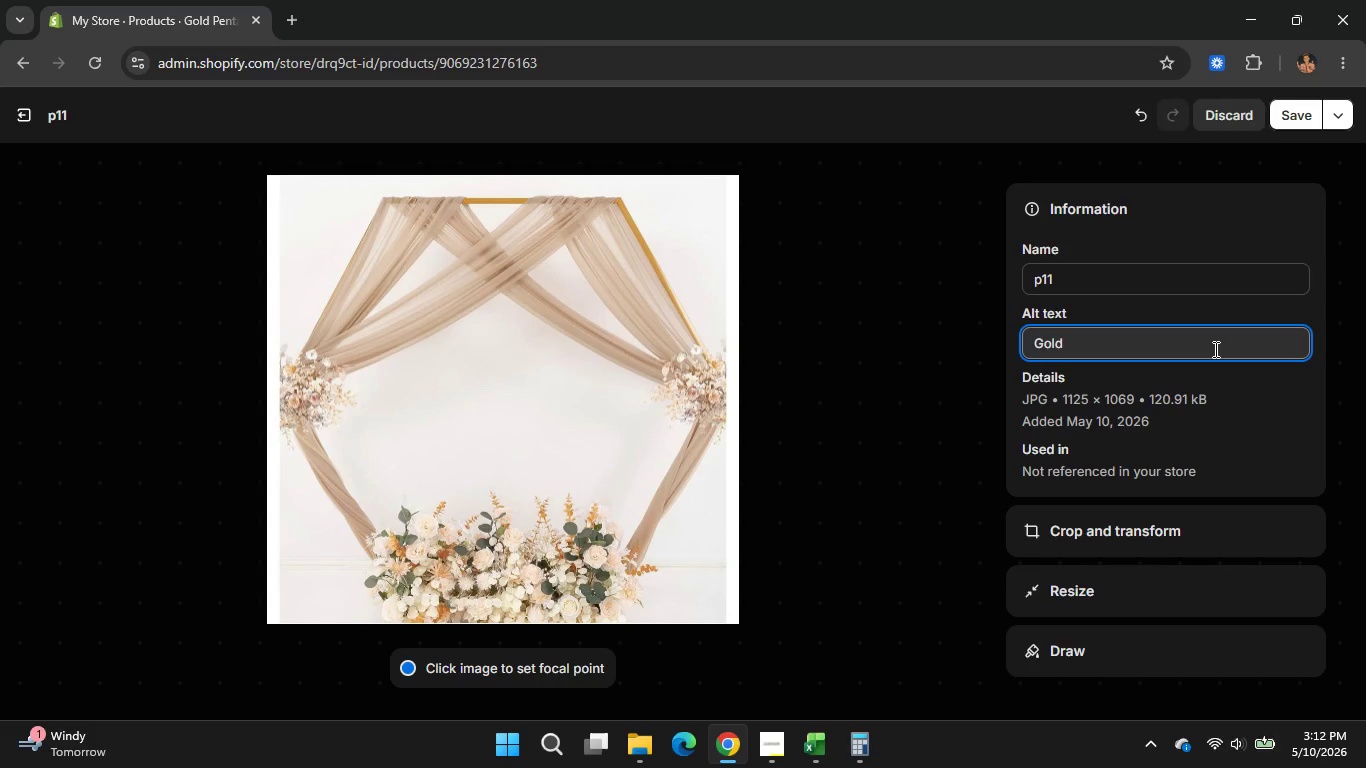 
type(penta)
 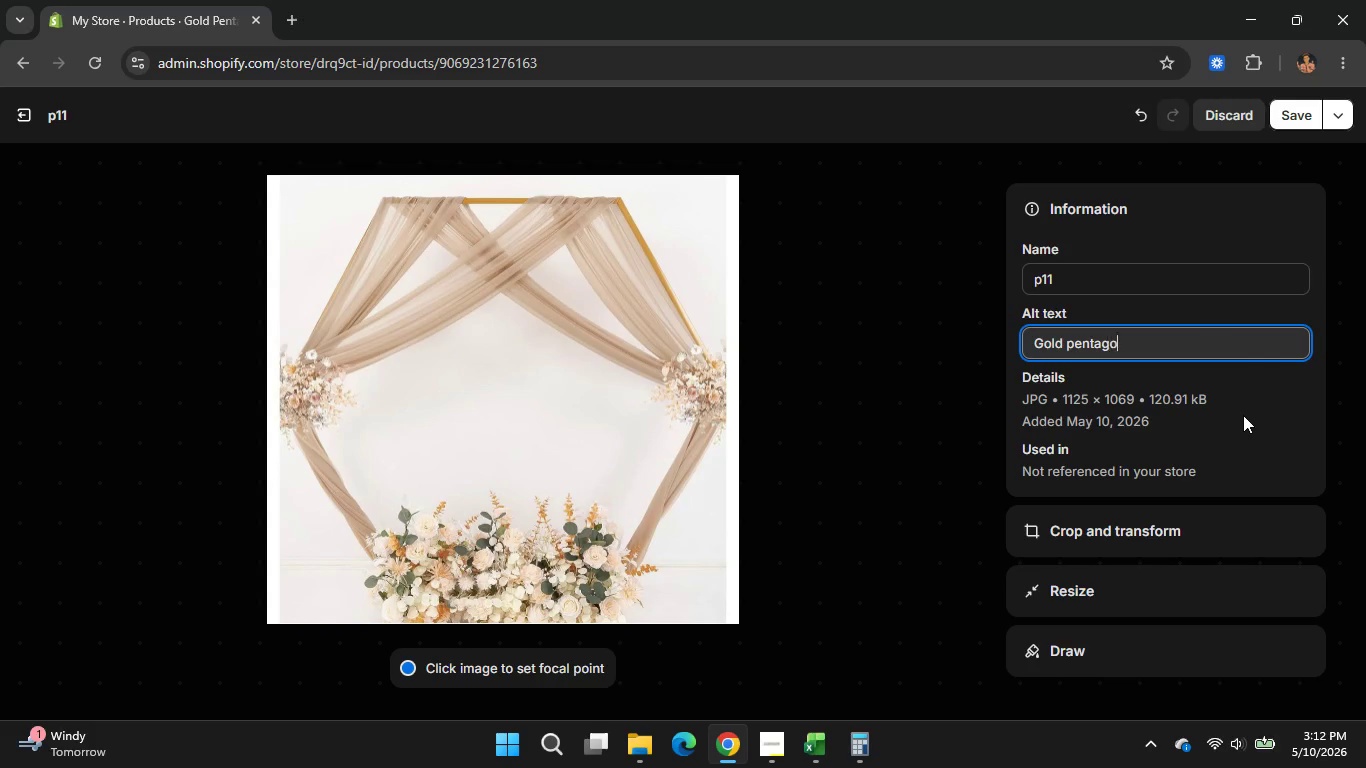 
type(gon floral )
 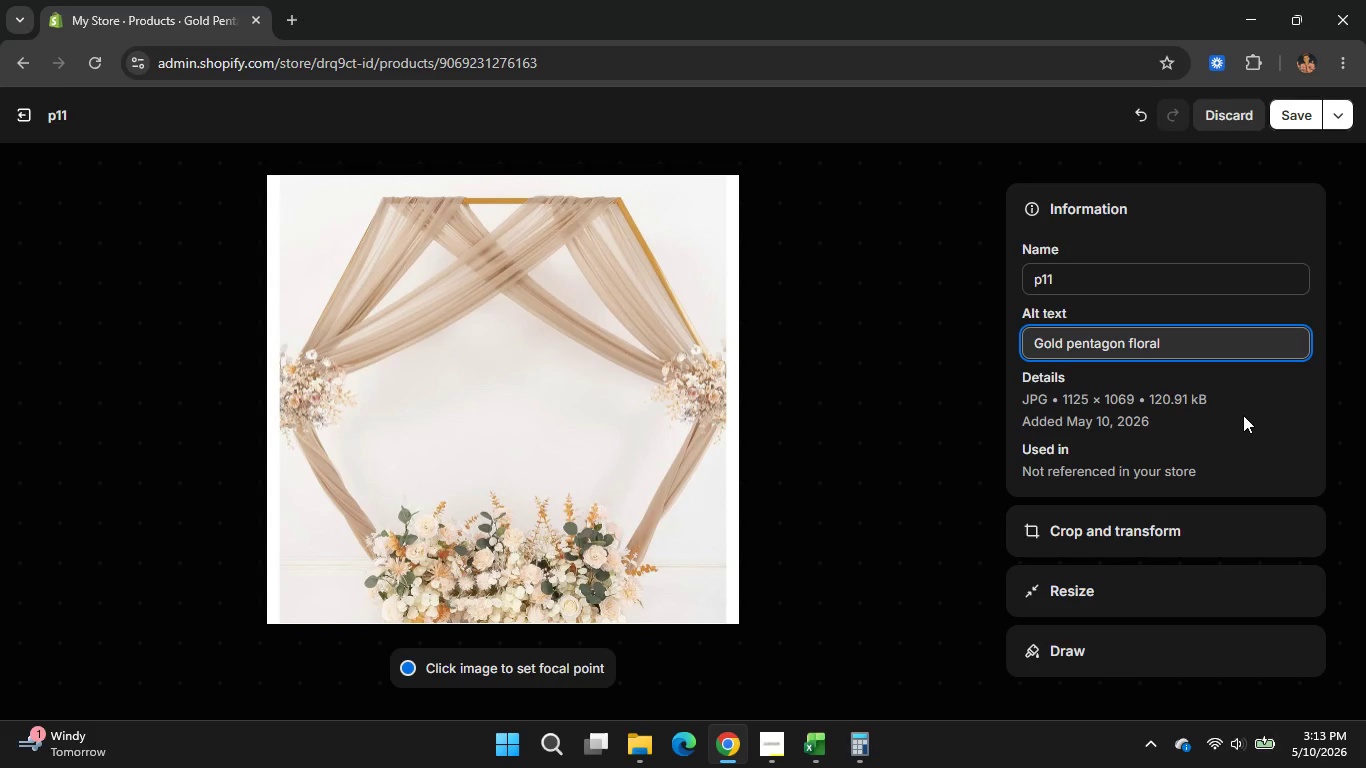 
type(hoop backdrop )
 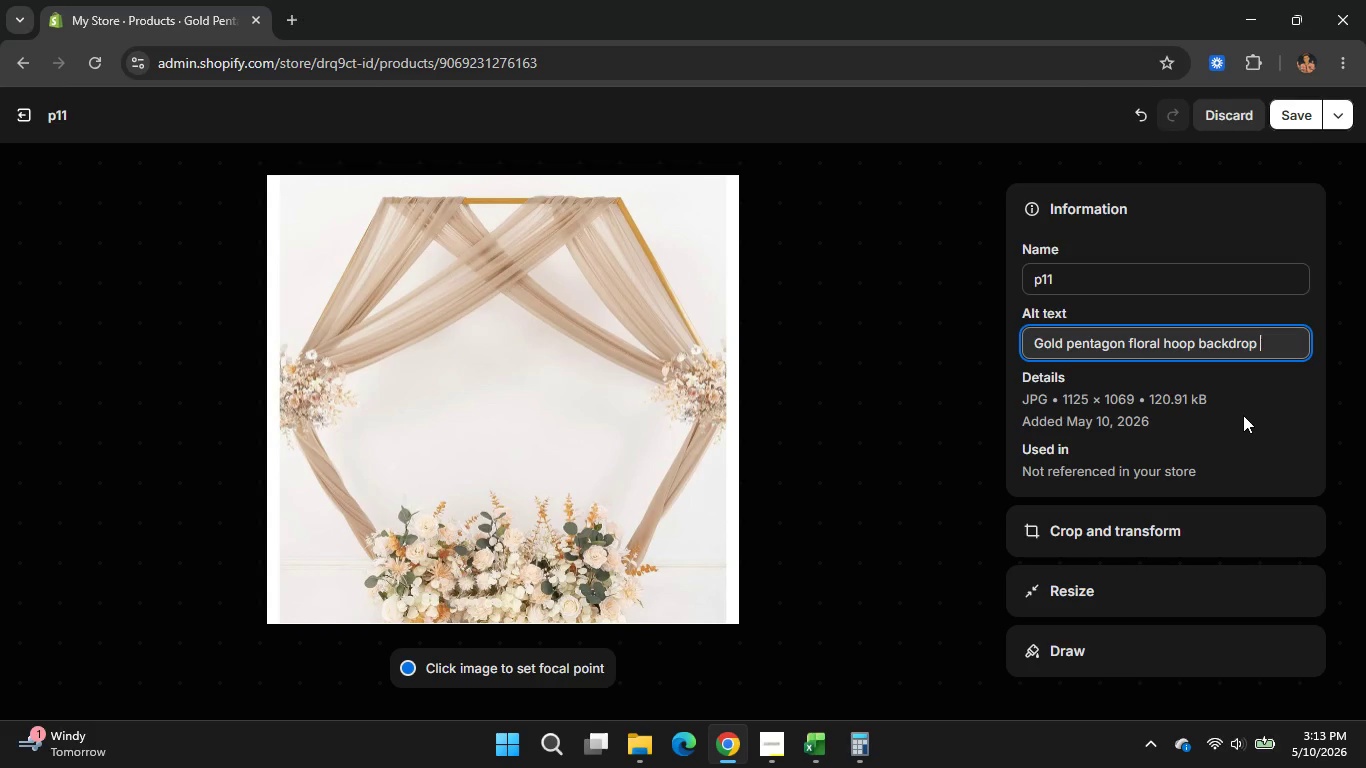 
wait(6.92)
 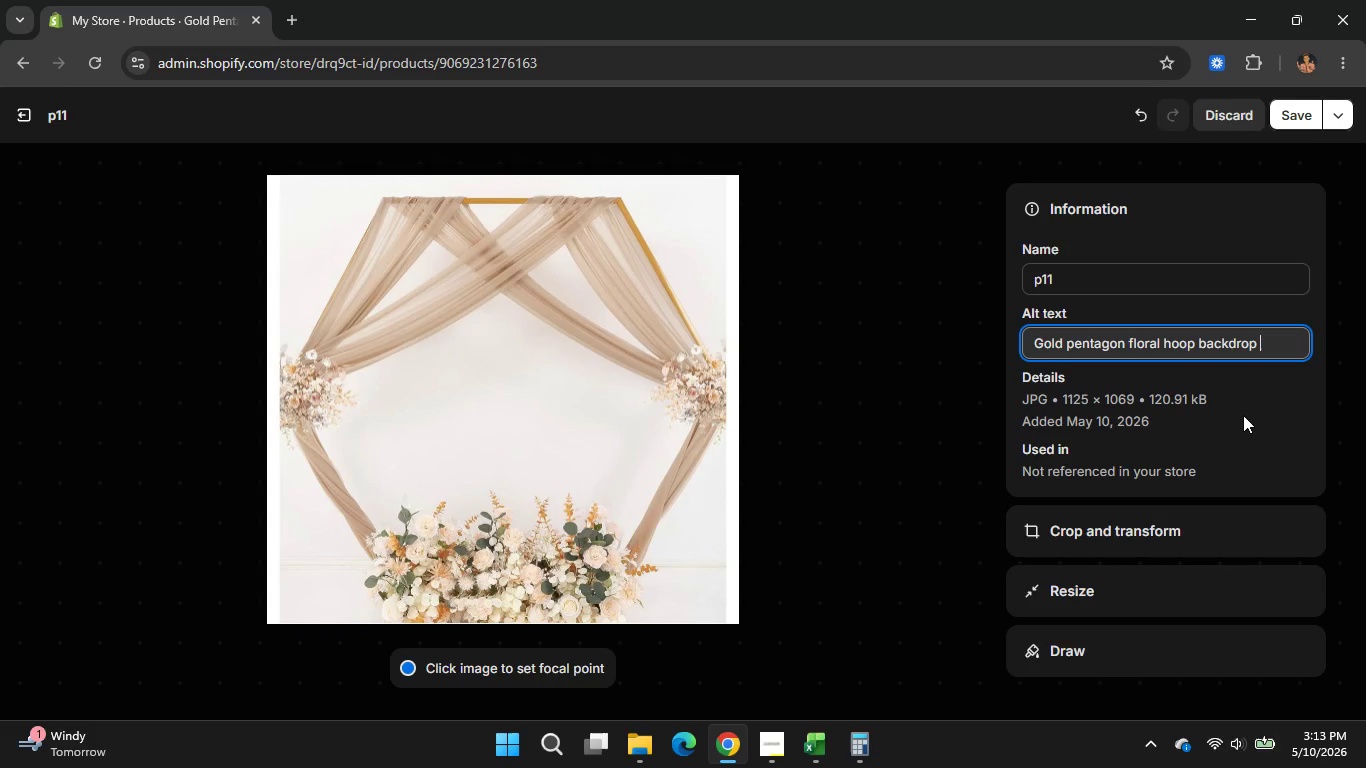 
type(for )
 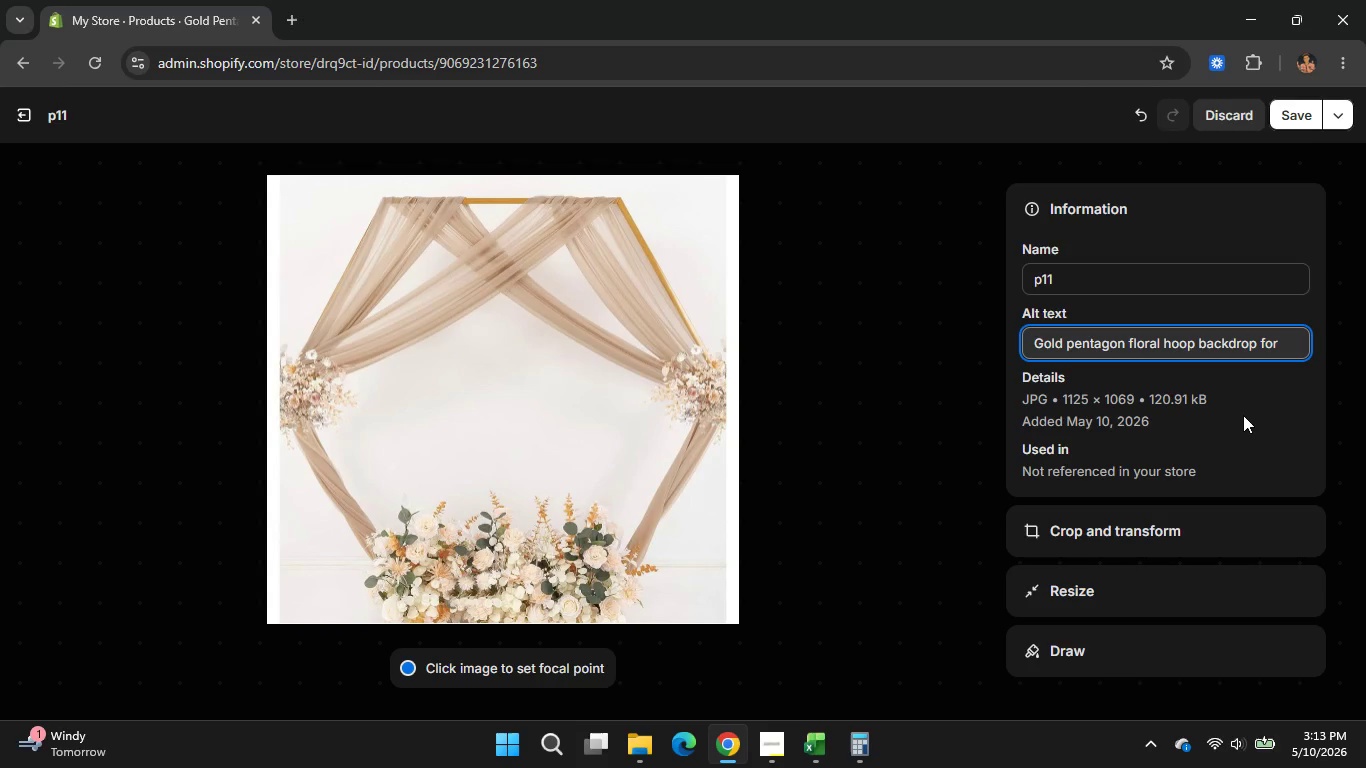 
type(wedding event styling)
 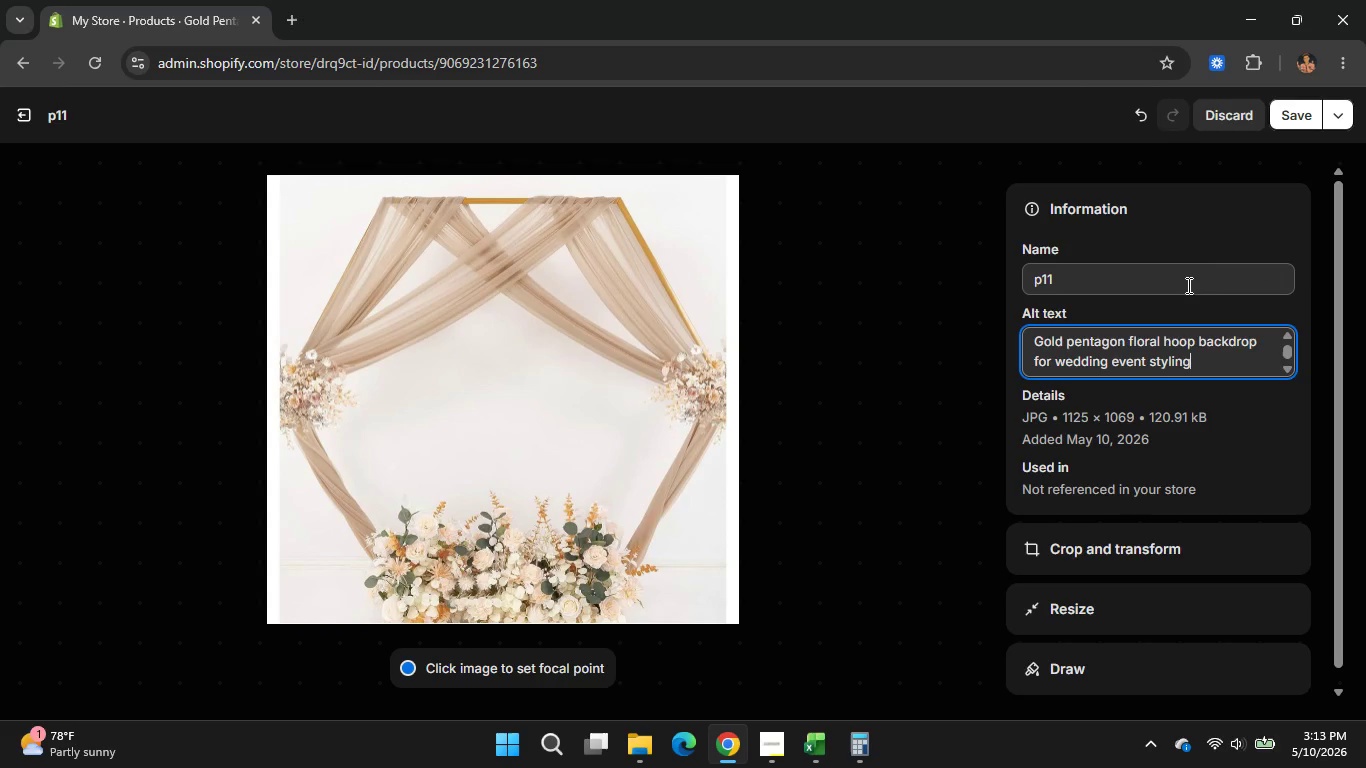 
left_click([1187, 285])
 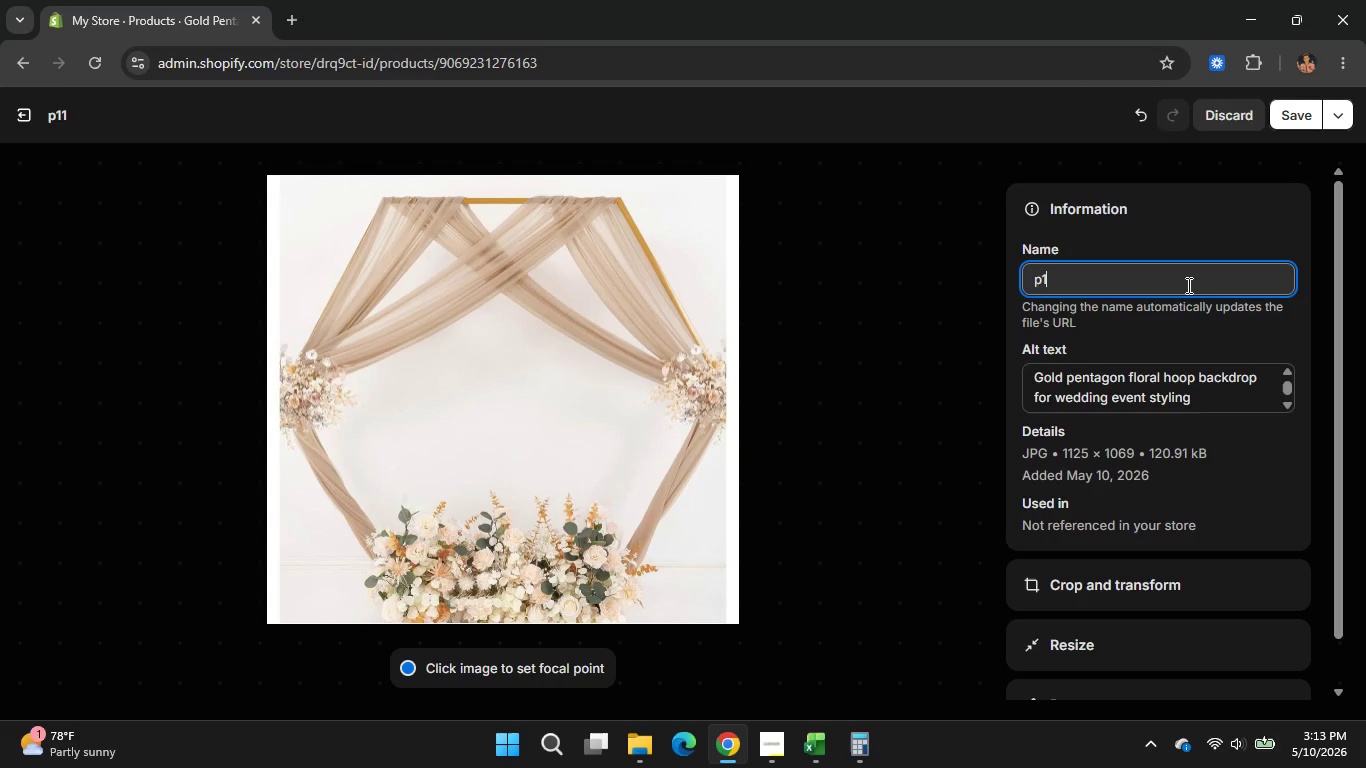 
hold_key(key=Backspace, duration=0.92)
 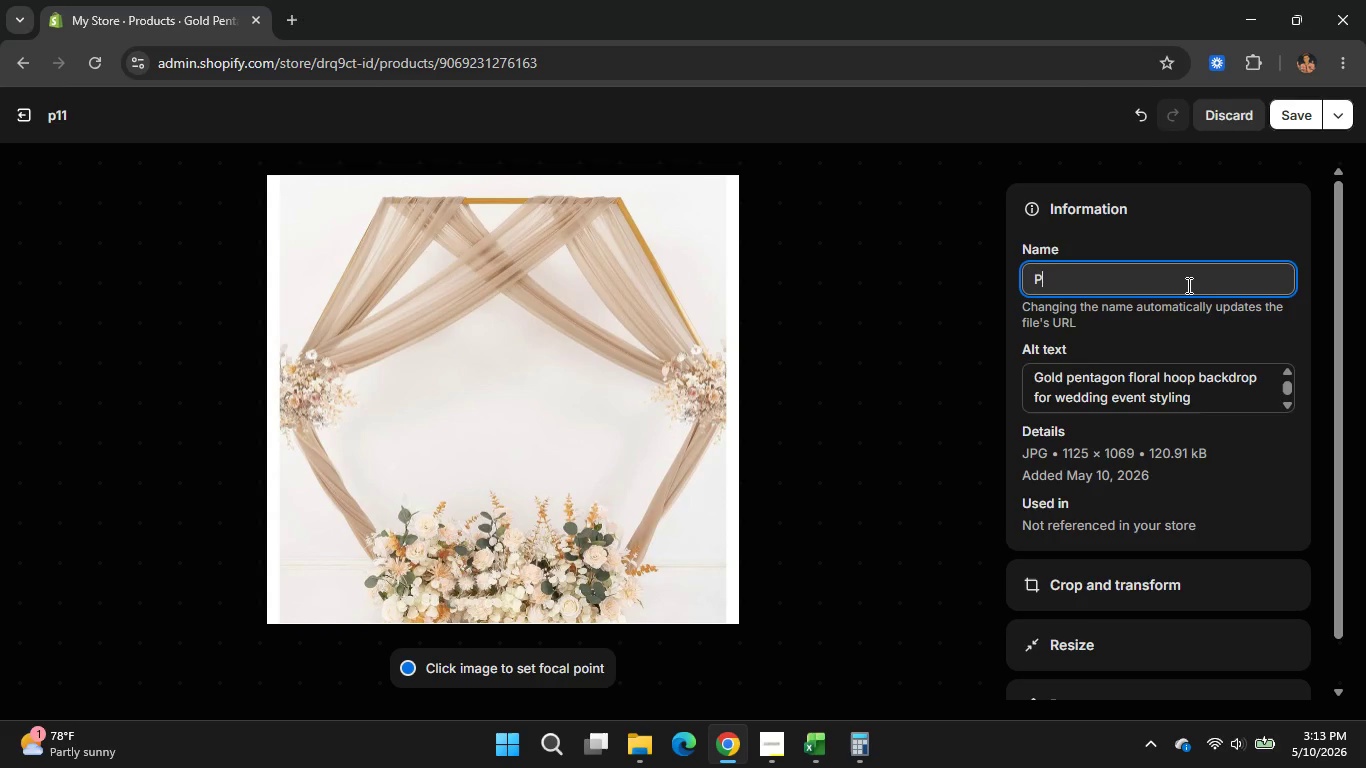 
type(Pentagon Floral )
key(Backspace)
key(Backspace)
key(Backspace)
type(ral Hoop)
 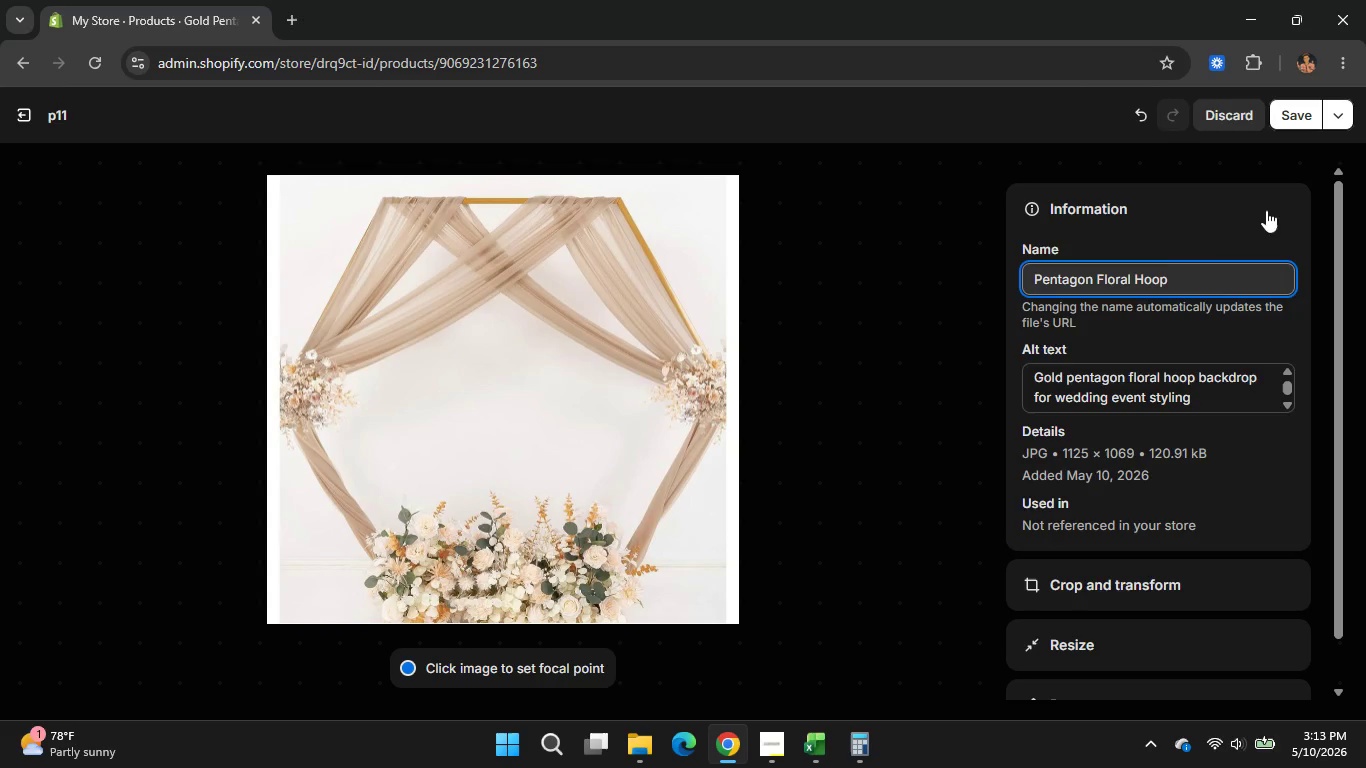 
left_click([1288, 115])
 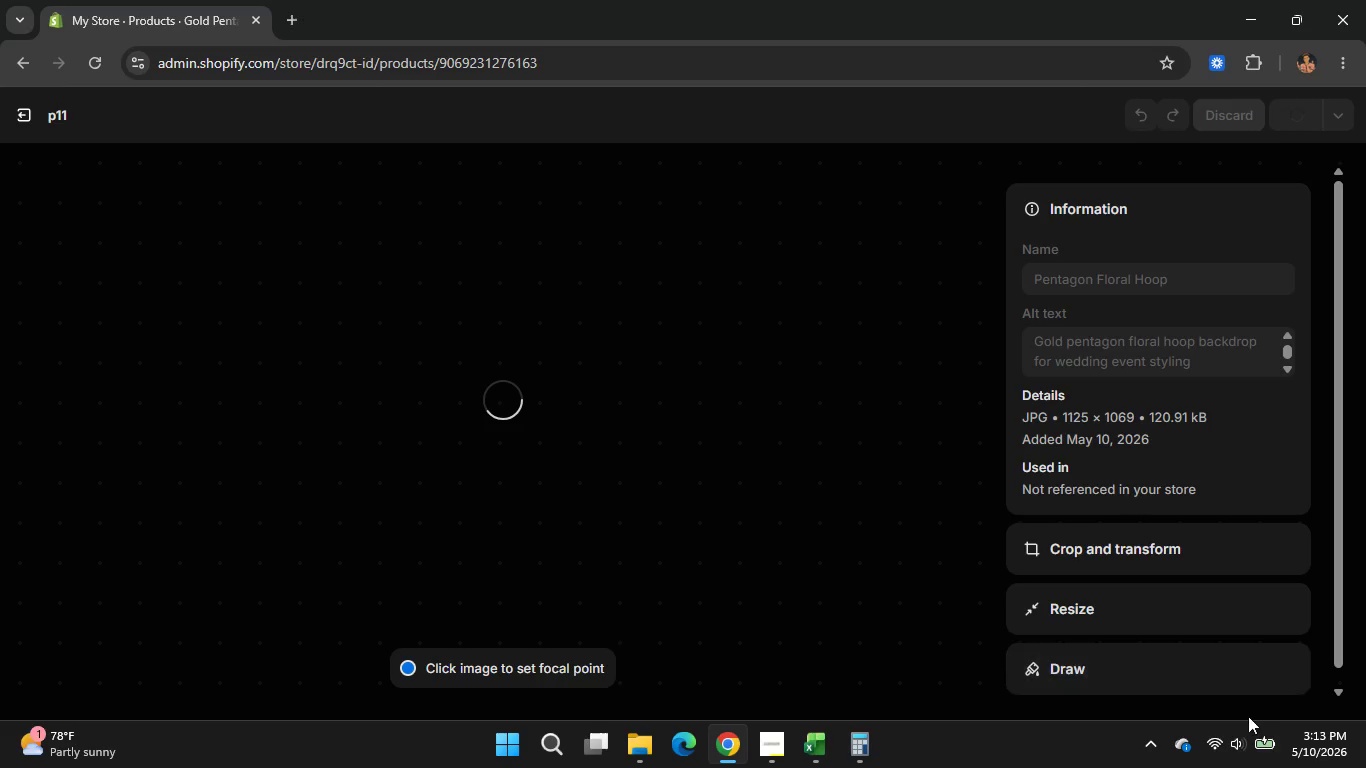 
mouse_move([1323, 770])
 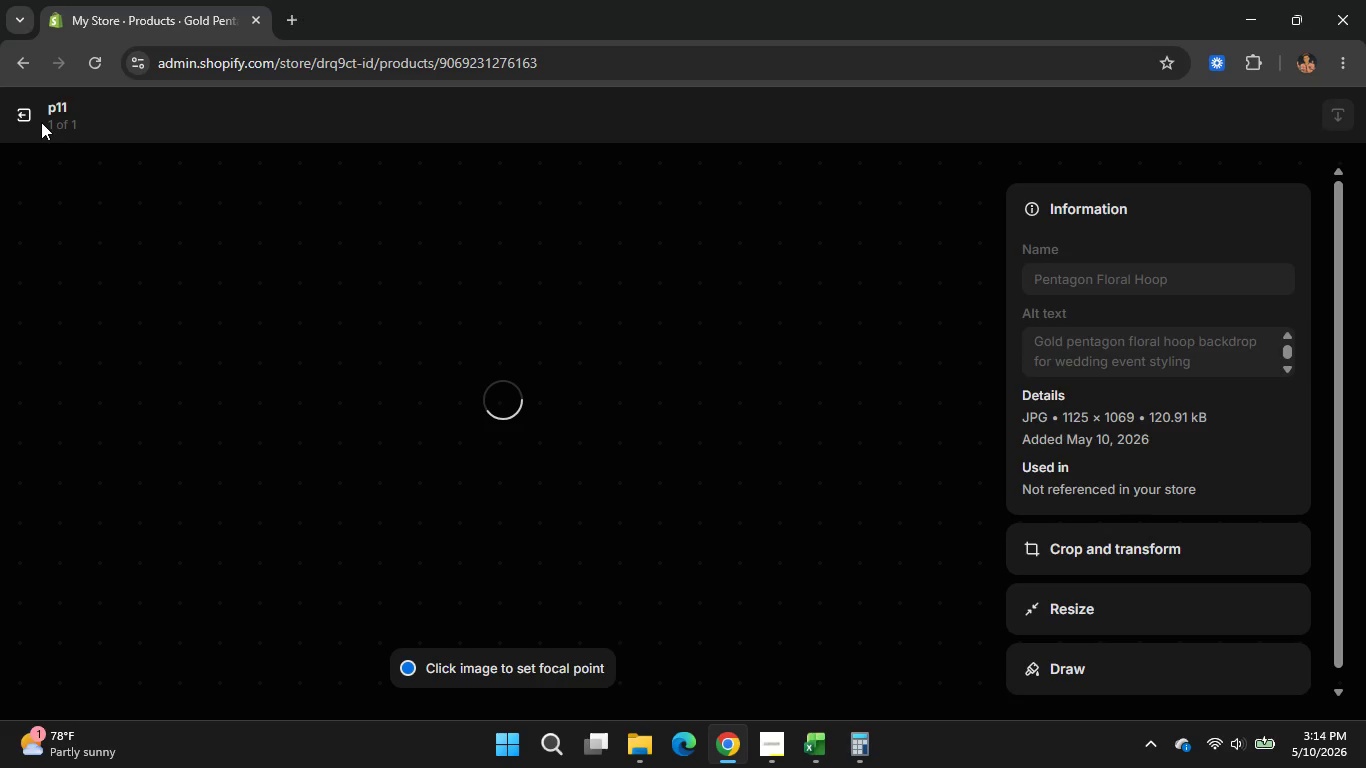 
left_click([27, 120])
 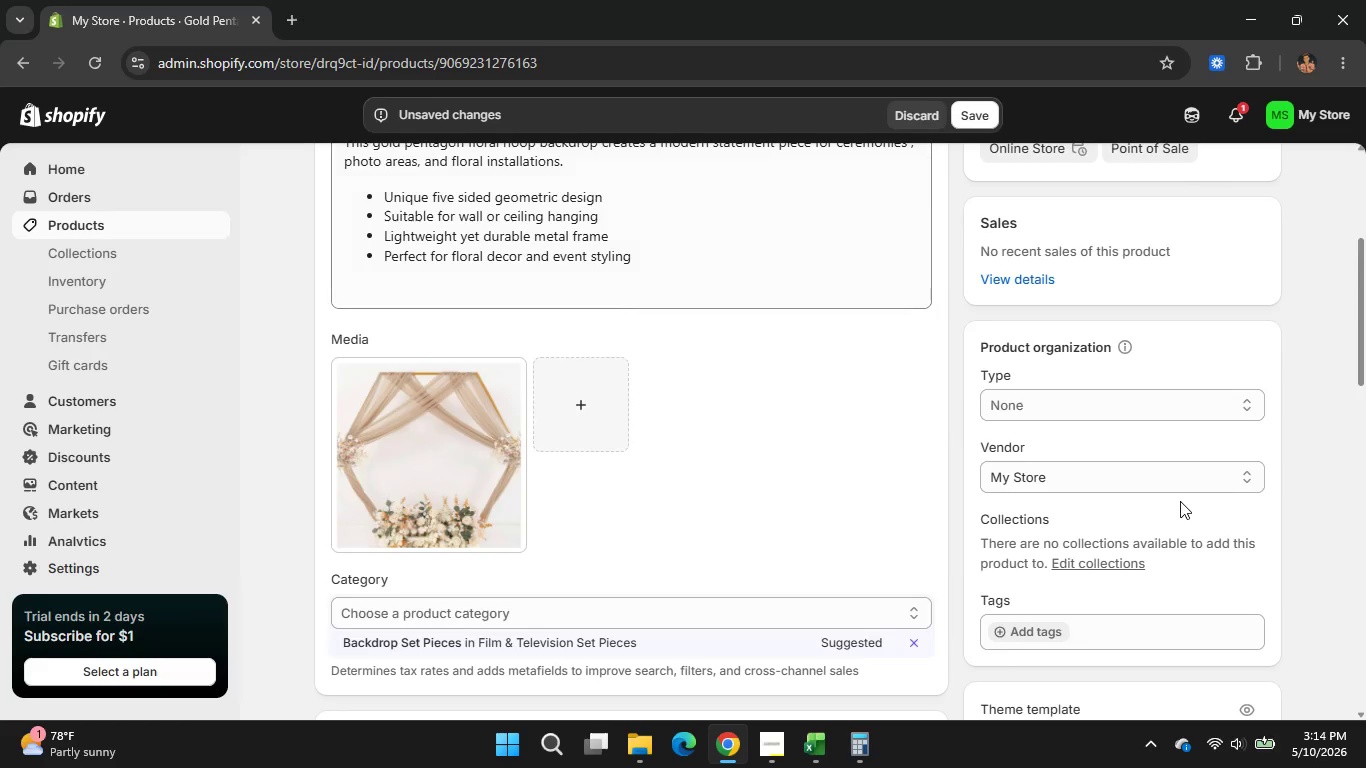 
scroll: coordinate [1180, 501], scroll_direction: down, amount: 2.0
 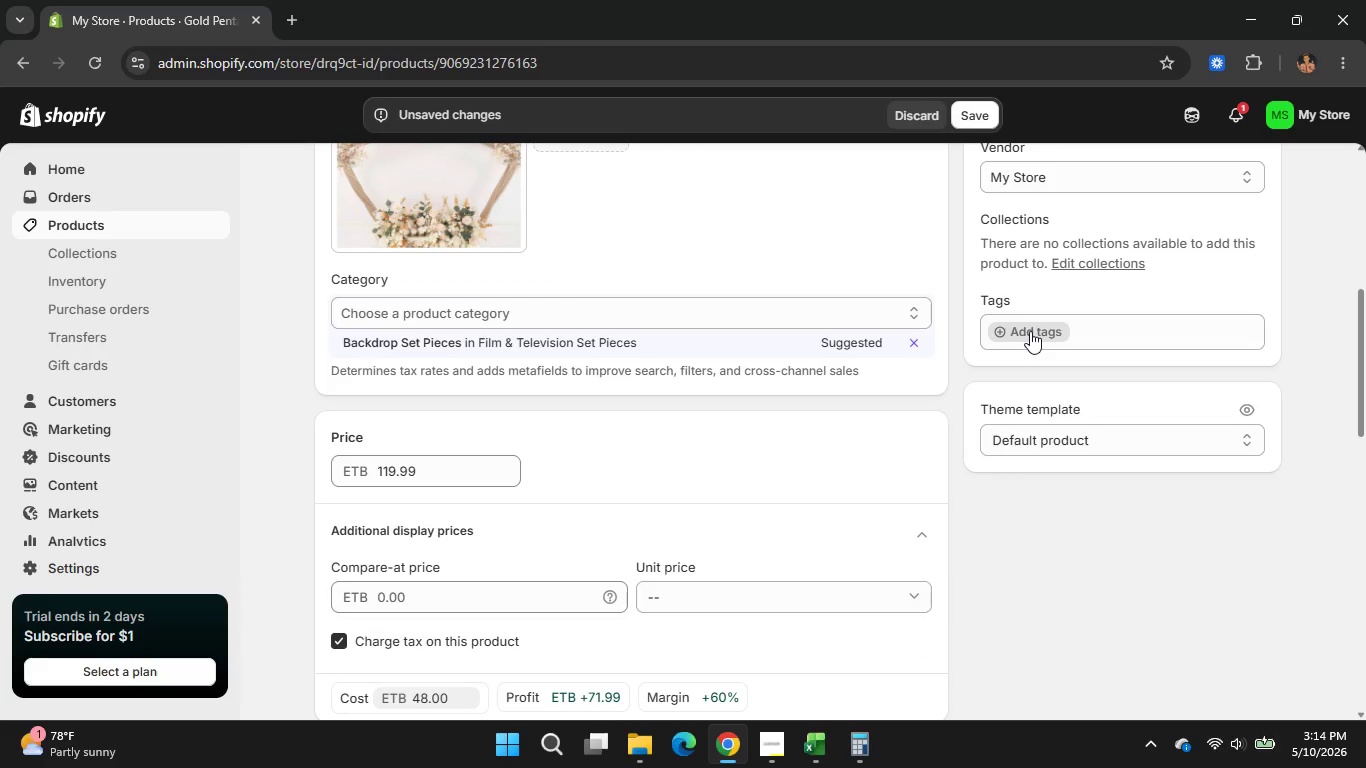 
left_click([1030, 331])
 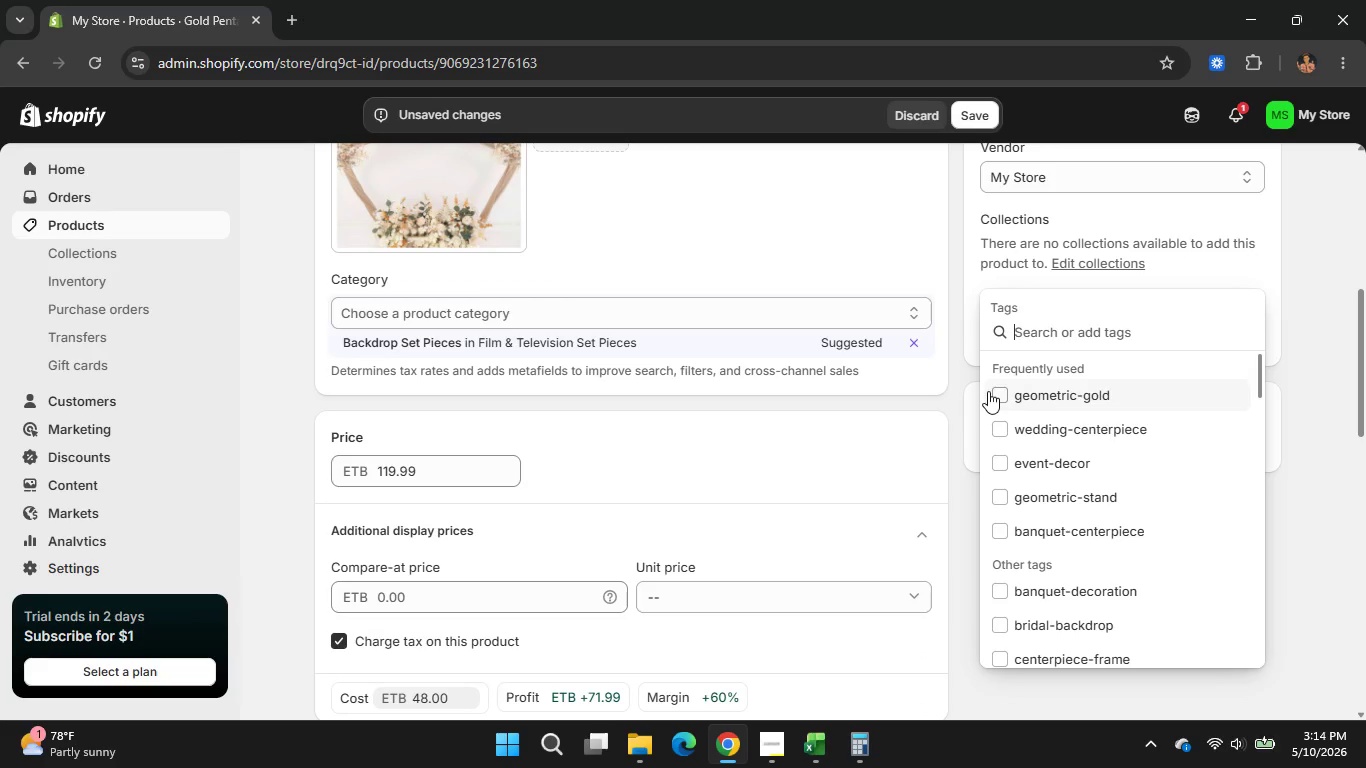 
left_click([990, 391])
 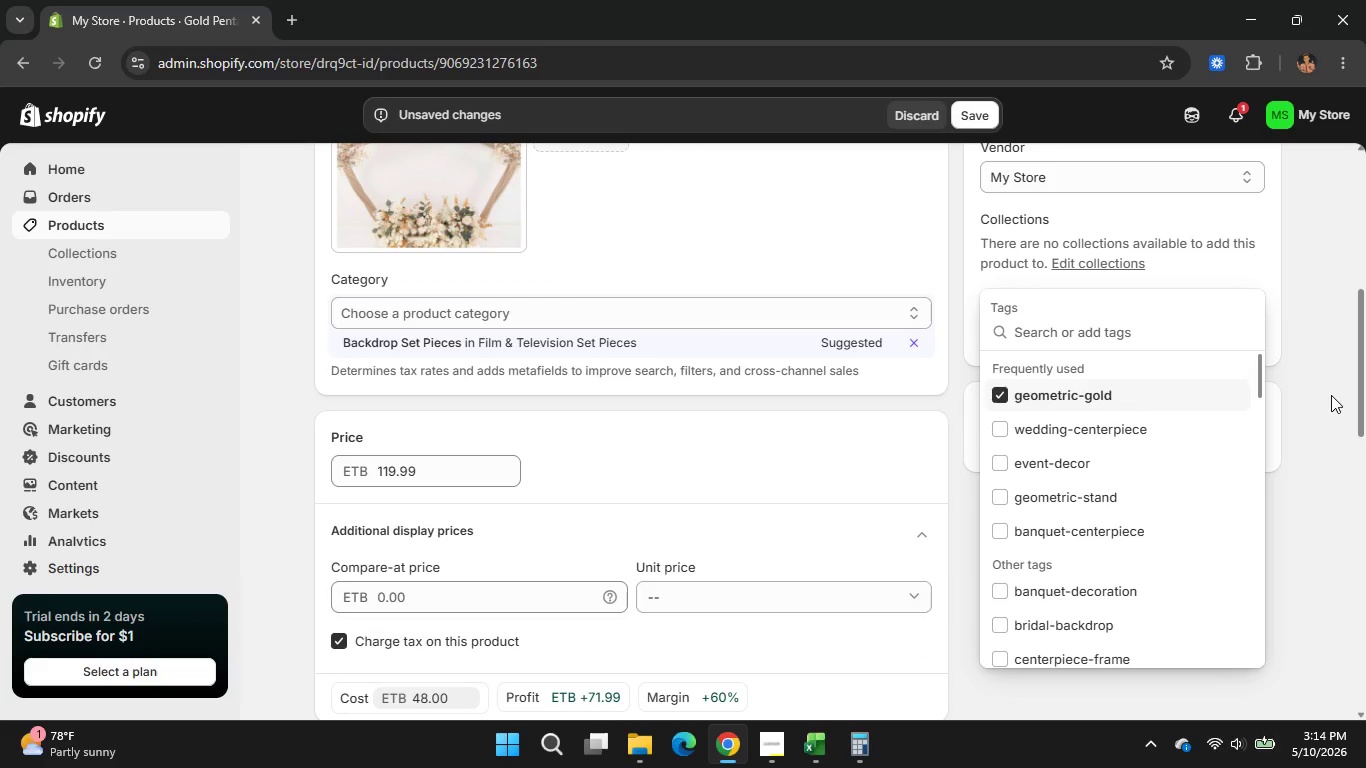 
left_click([1303, 434])
 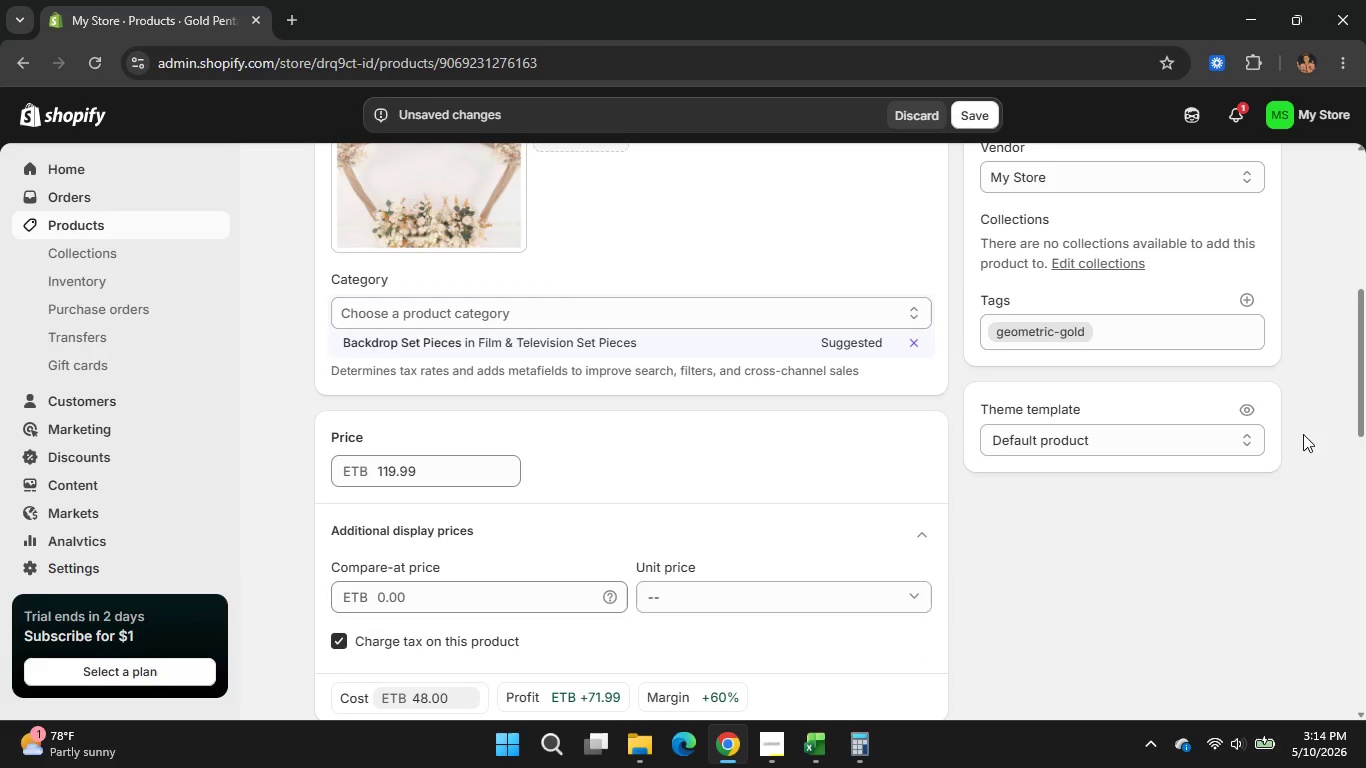 
double_click([1248, 300])
 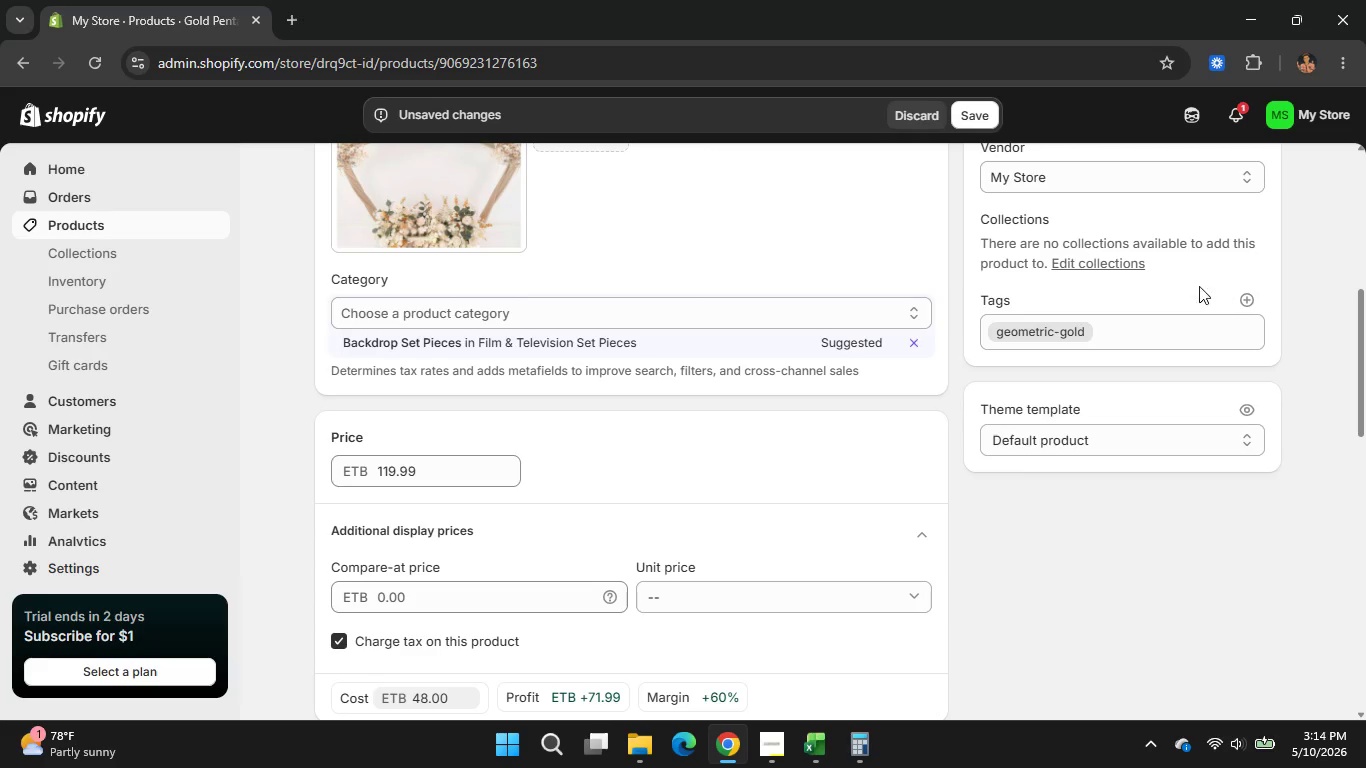 
left_click([1250, 301])
 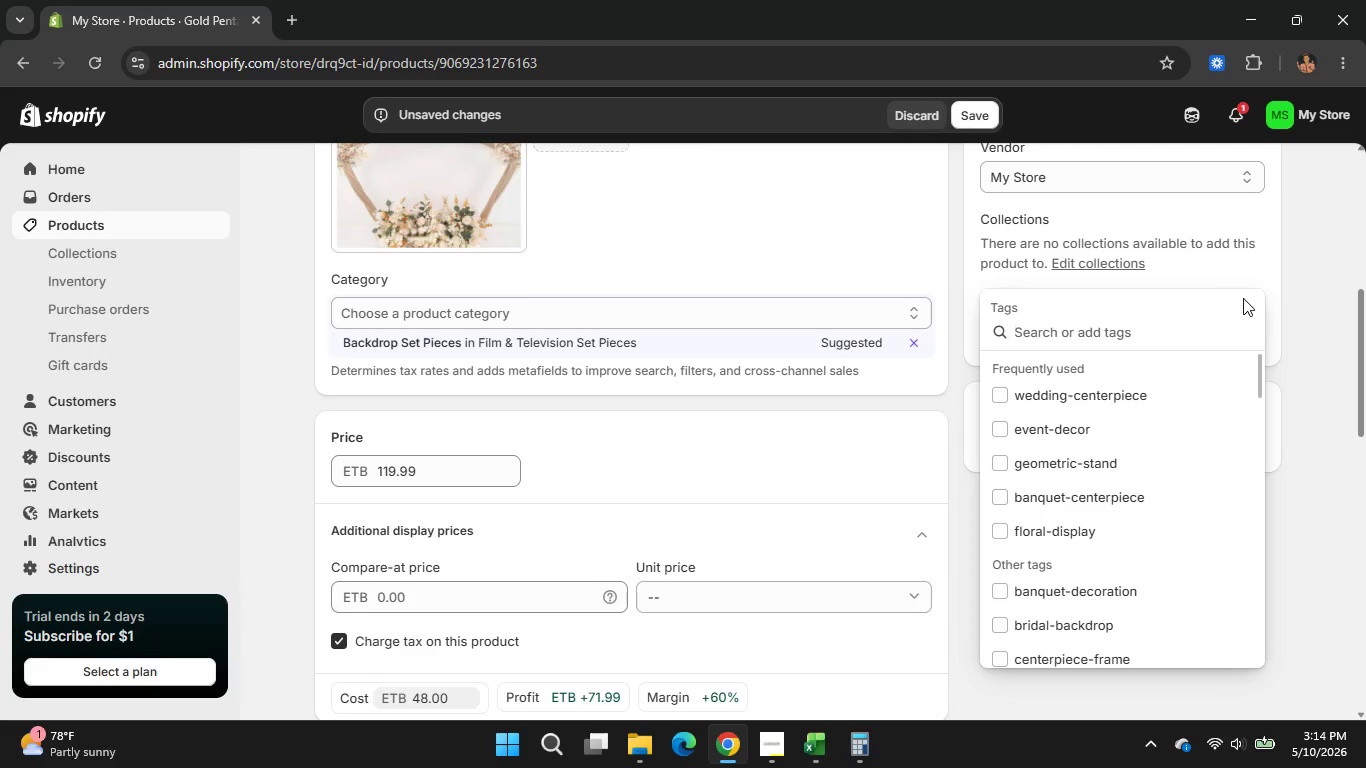 
type(pentagon-frame)
 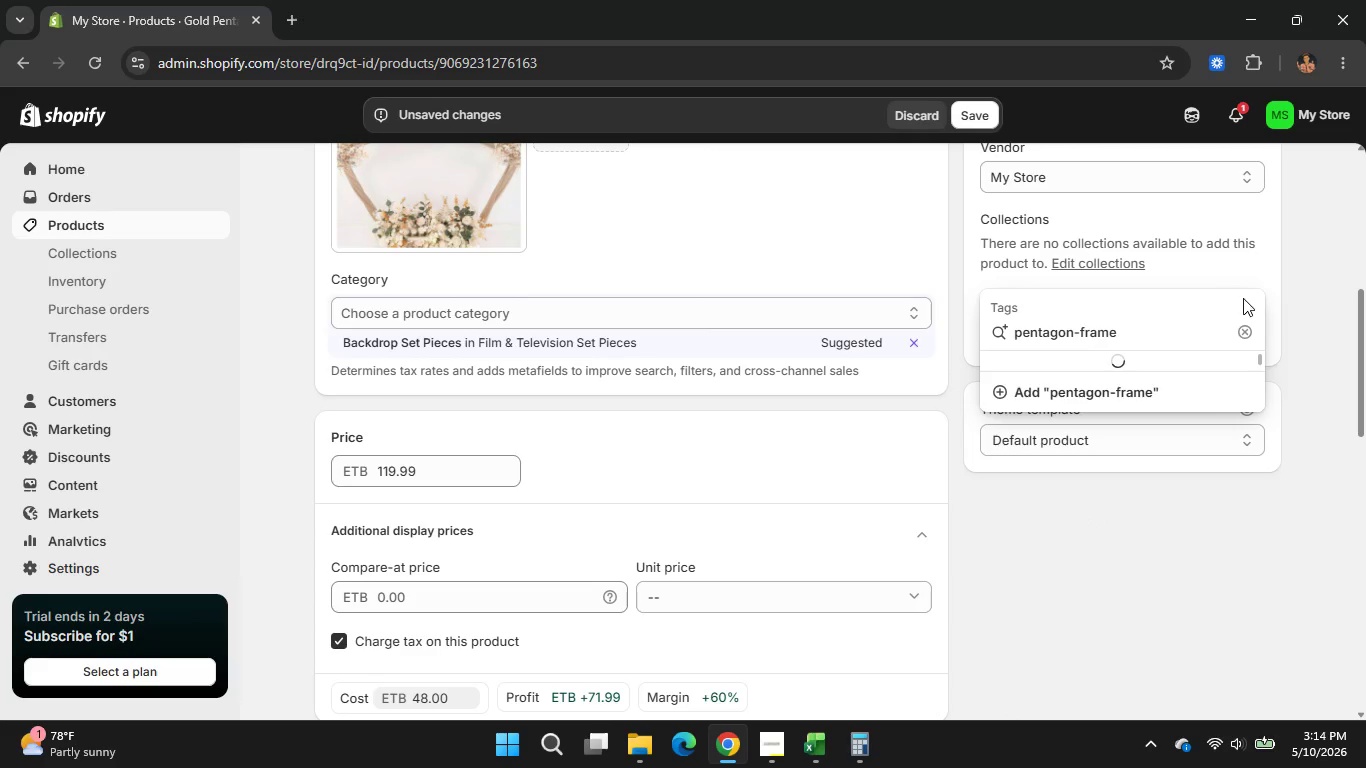 
key(Enter)
 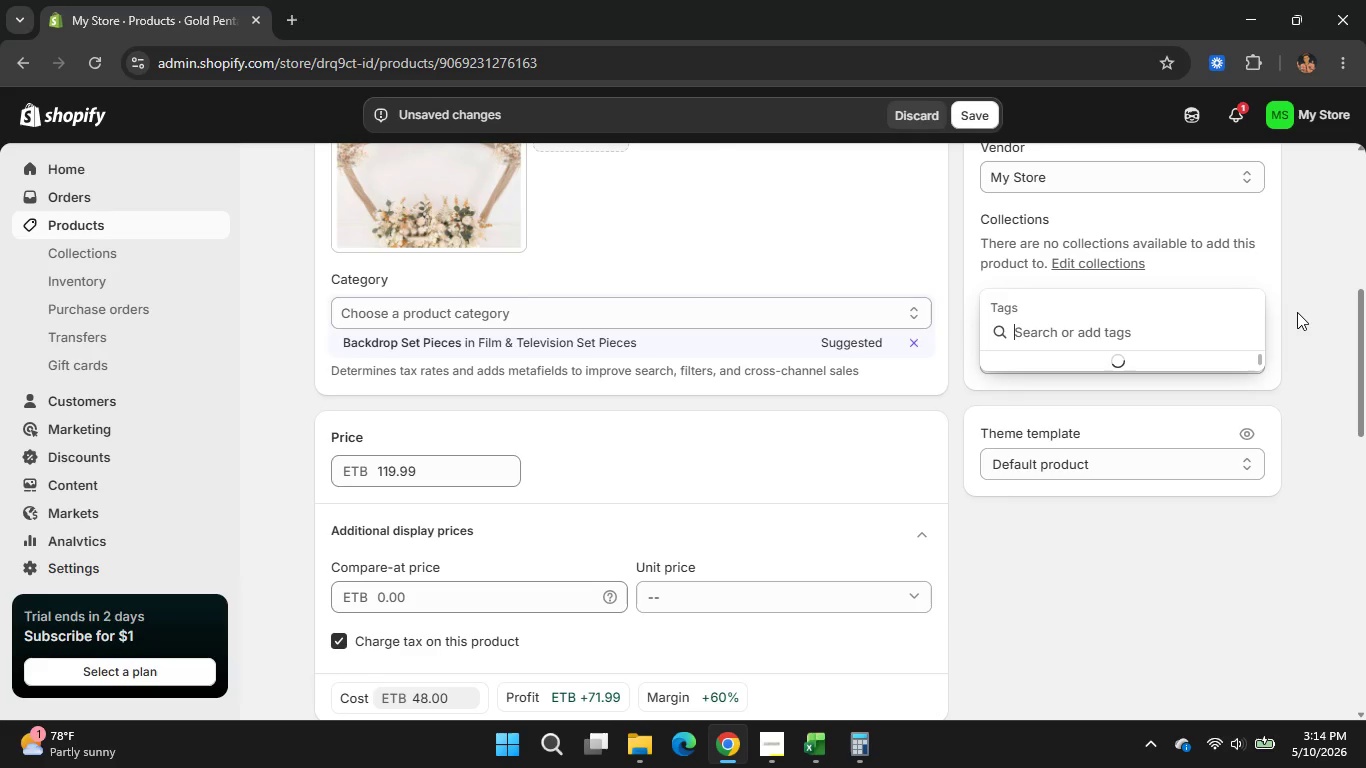 
left_click([1297, 312])
 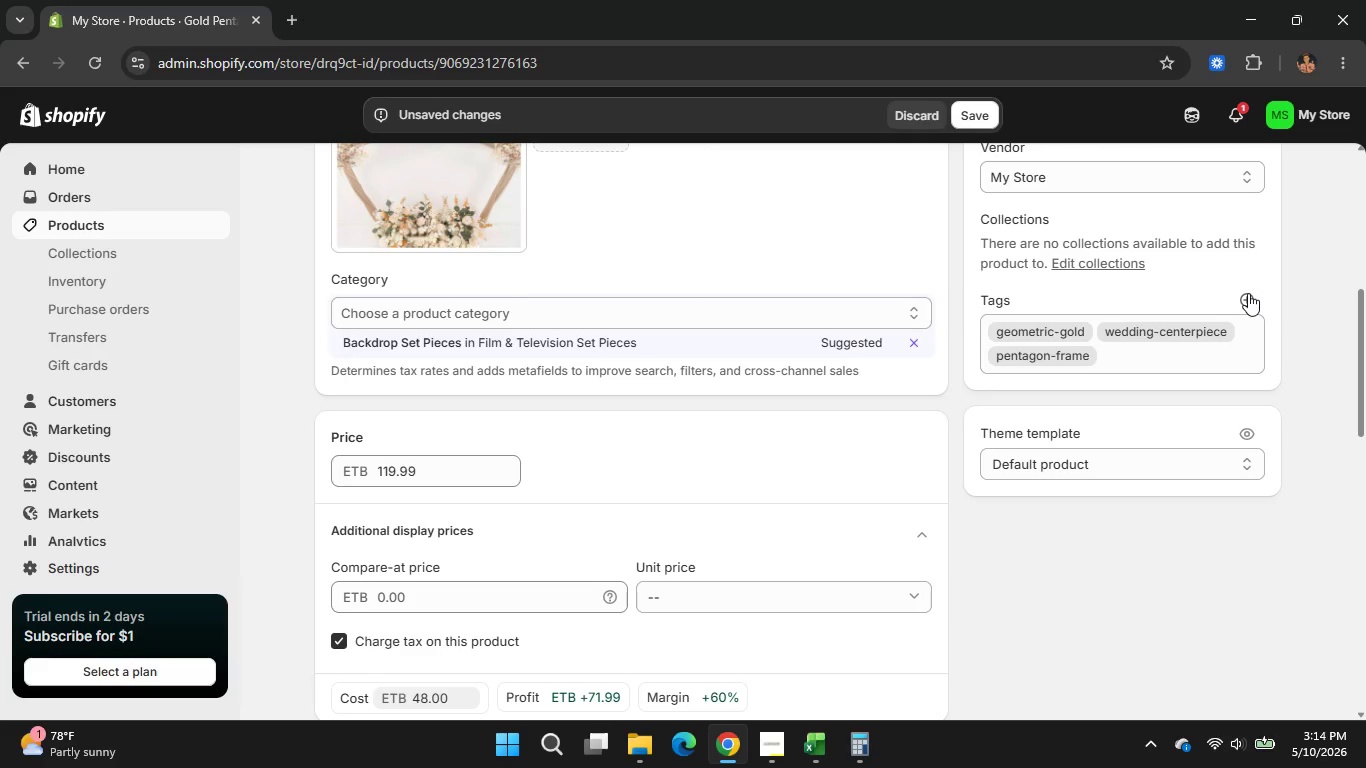 
left_click([1248, 293])
 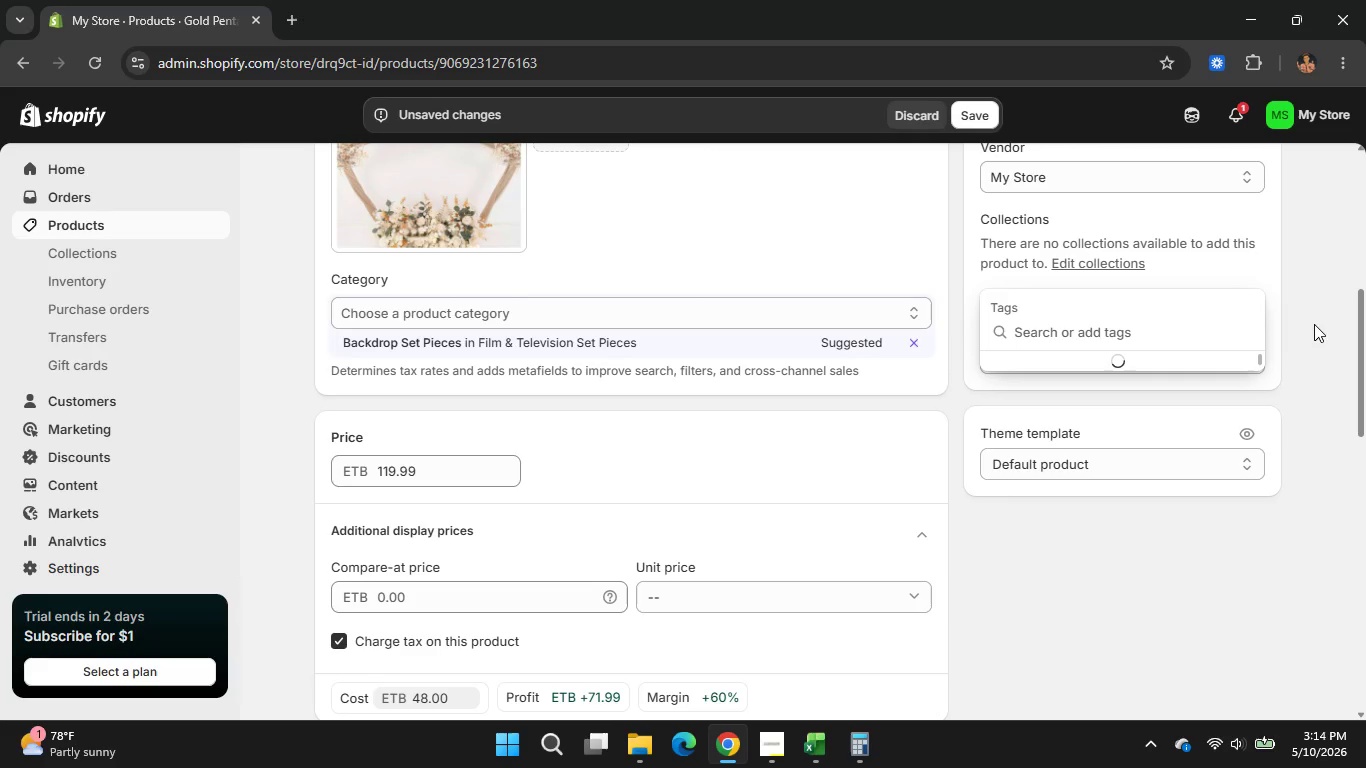 
left_click([1314, 324])
 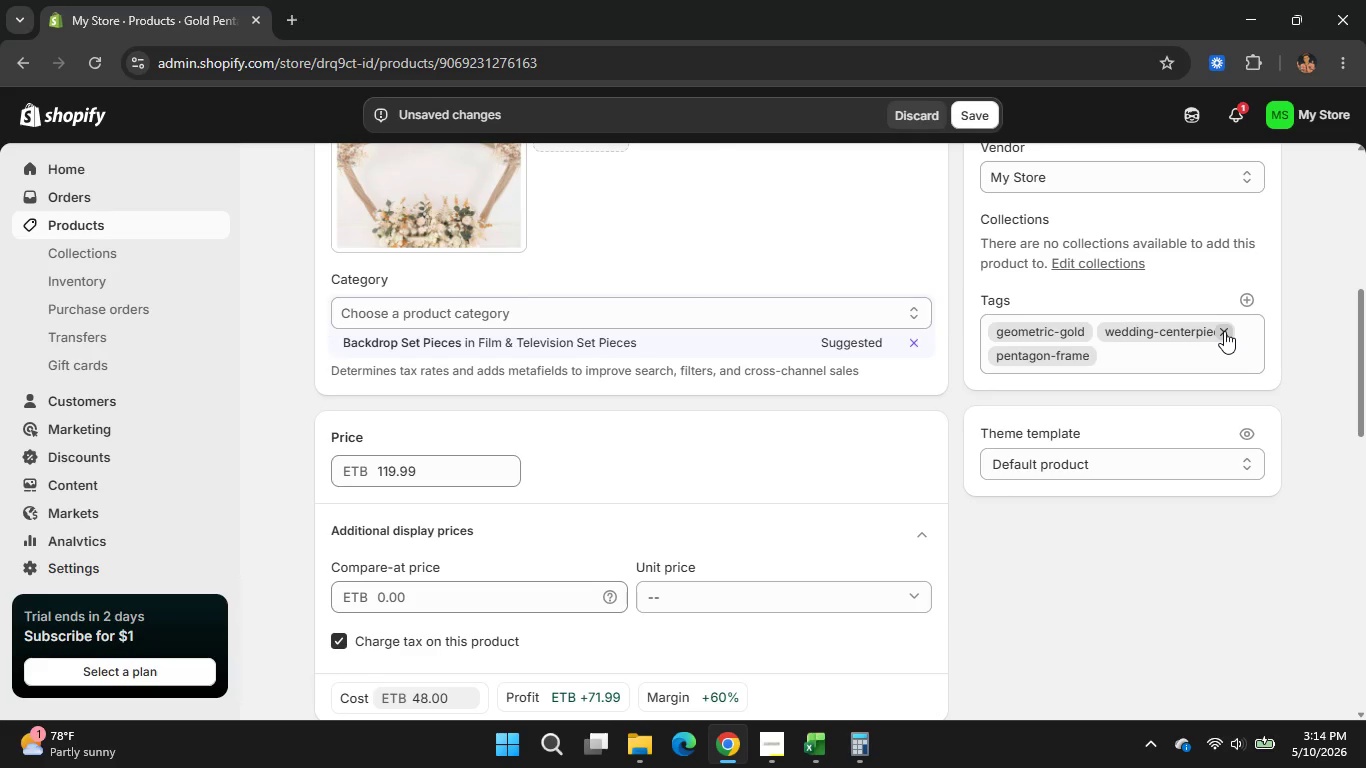 
left_click([1224, 331])
 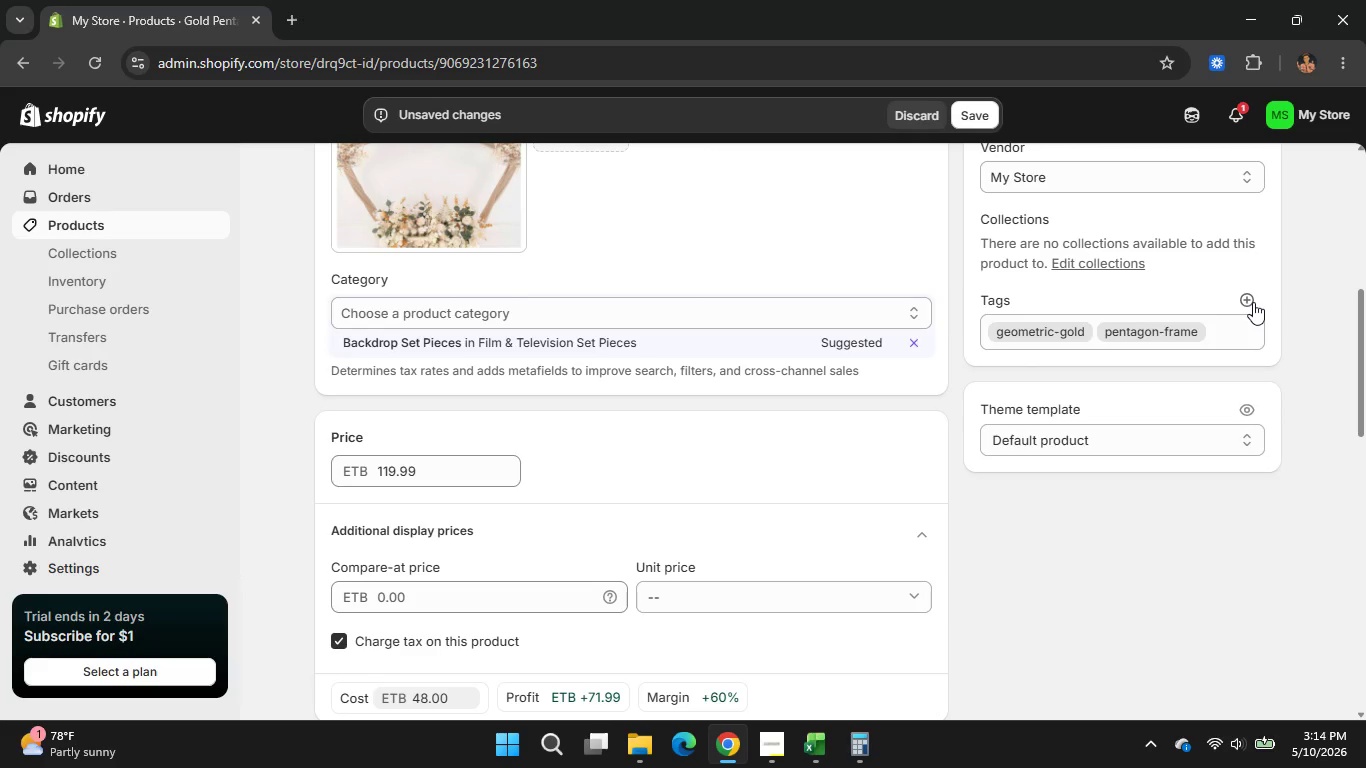 
left_click([1253, 302])
 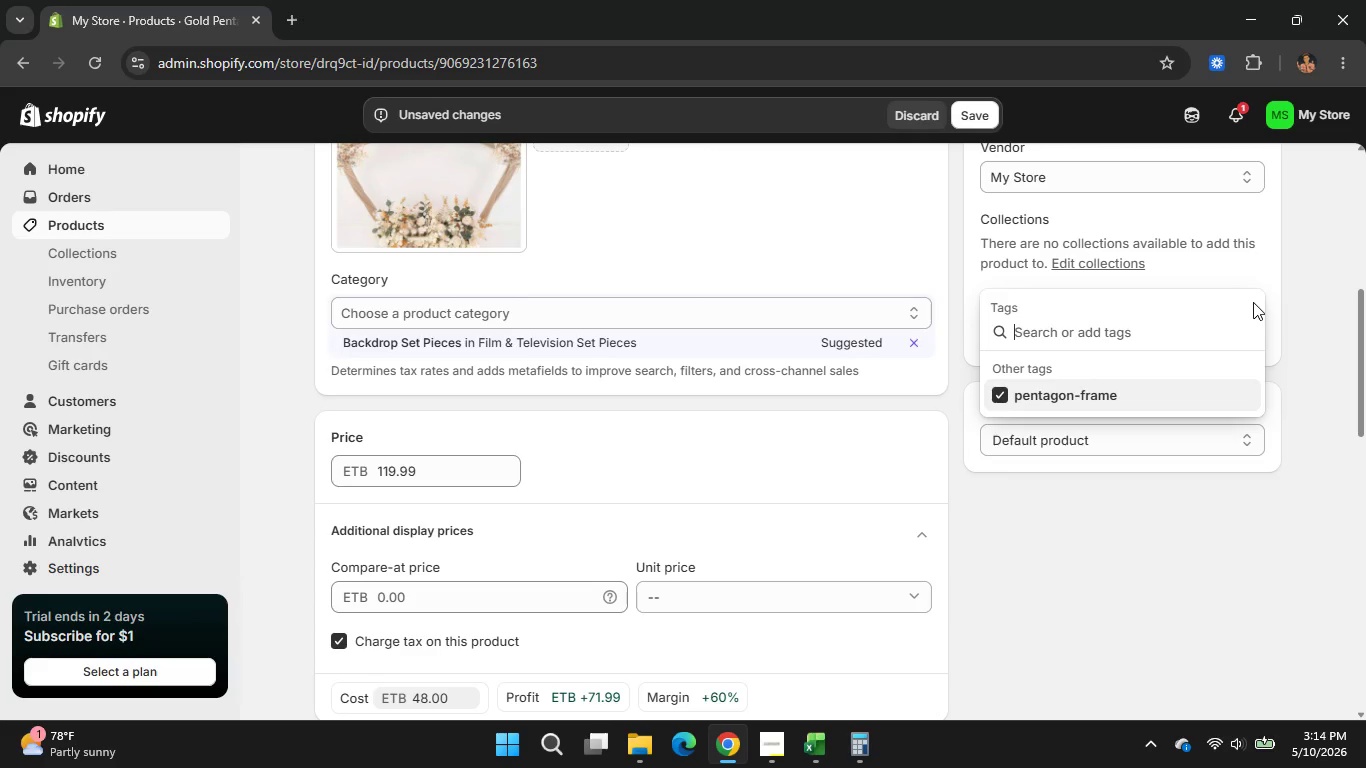 
type(floral-hoop)
 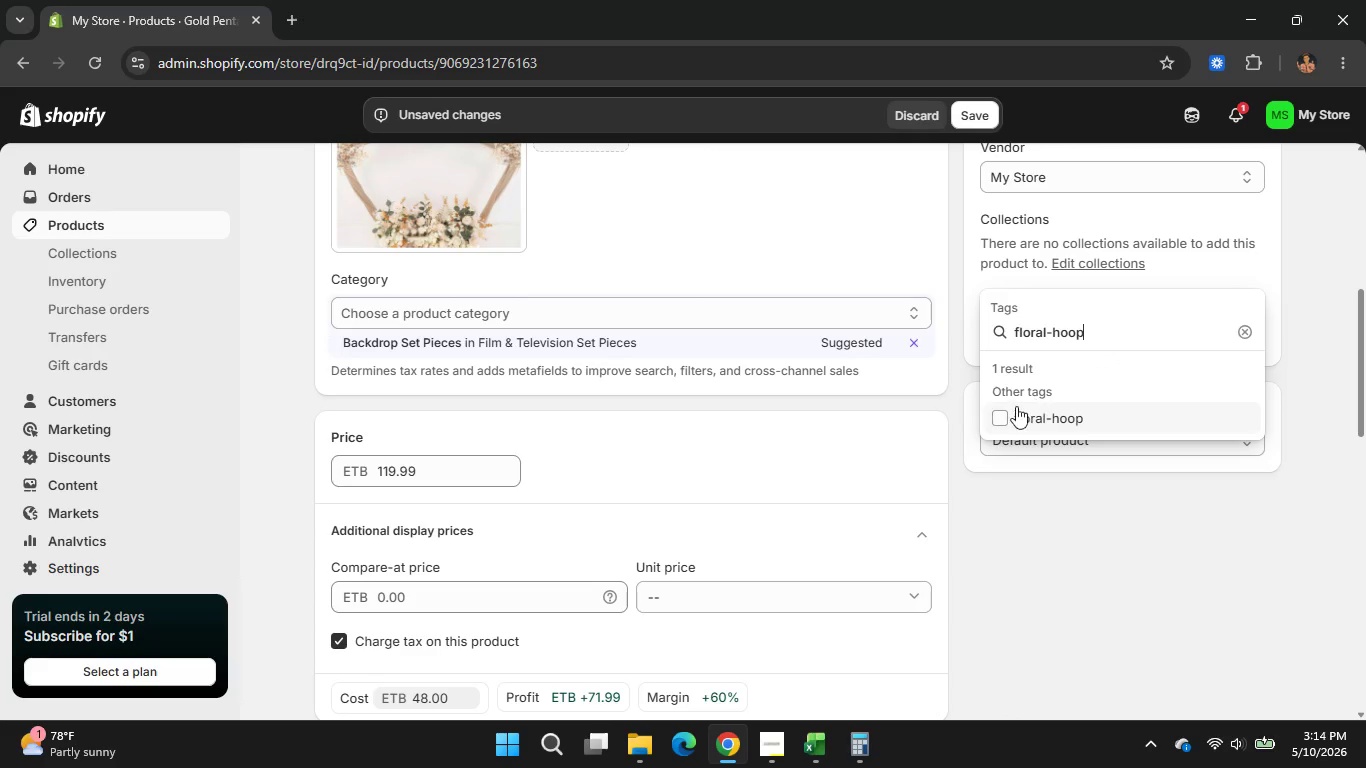 
left_click([1013, 407])
 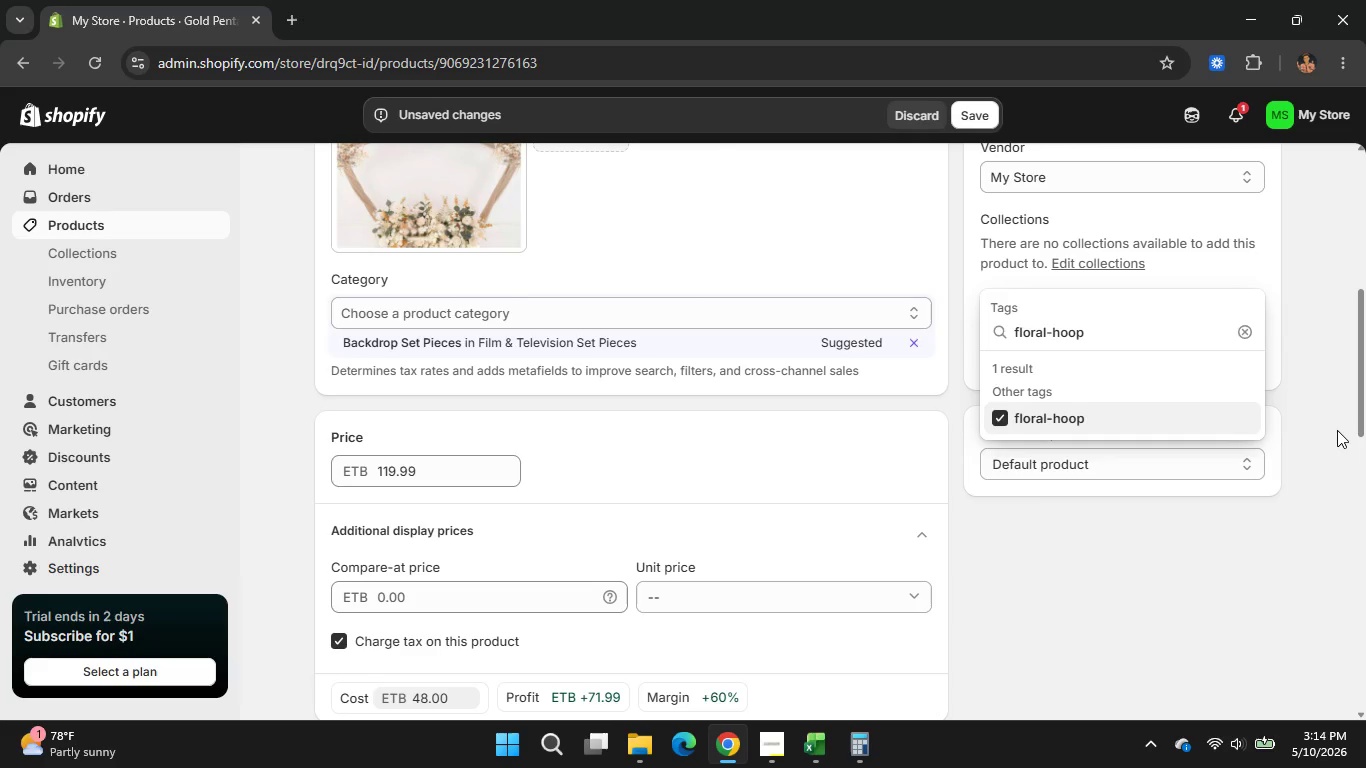 
left_click([1337, 430])
 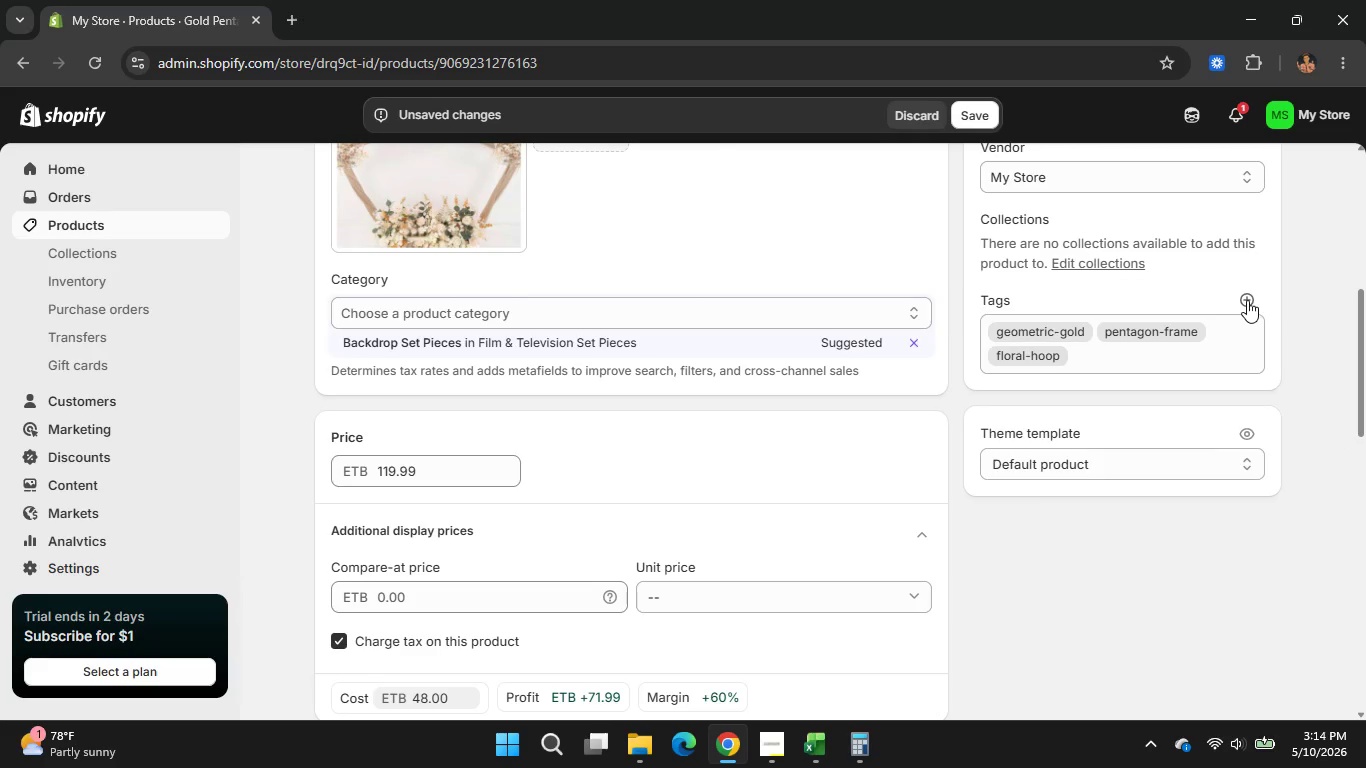 
left_click([1247, 300])
 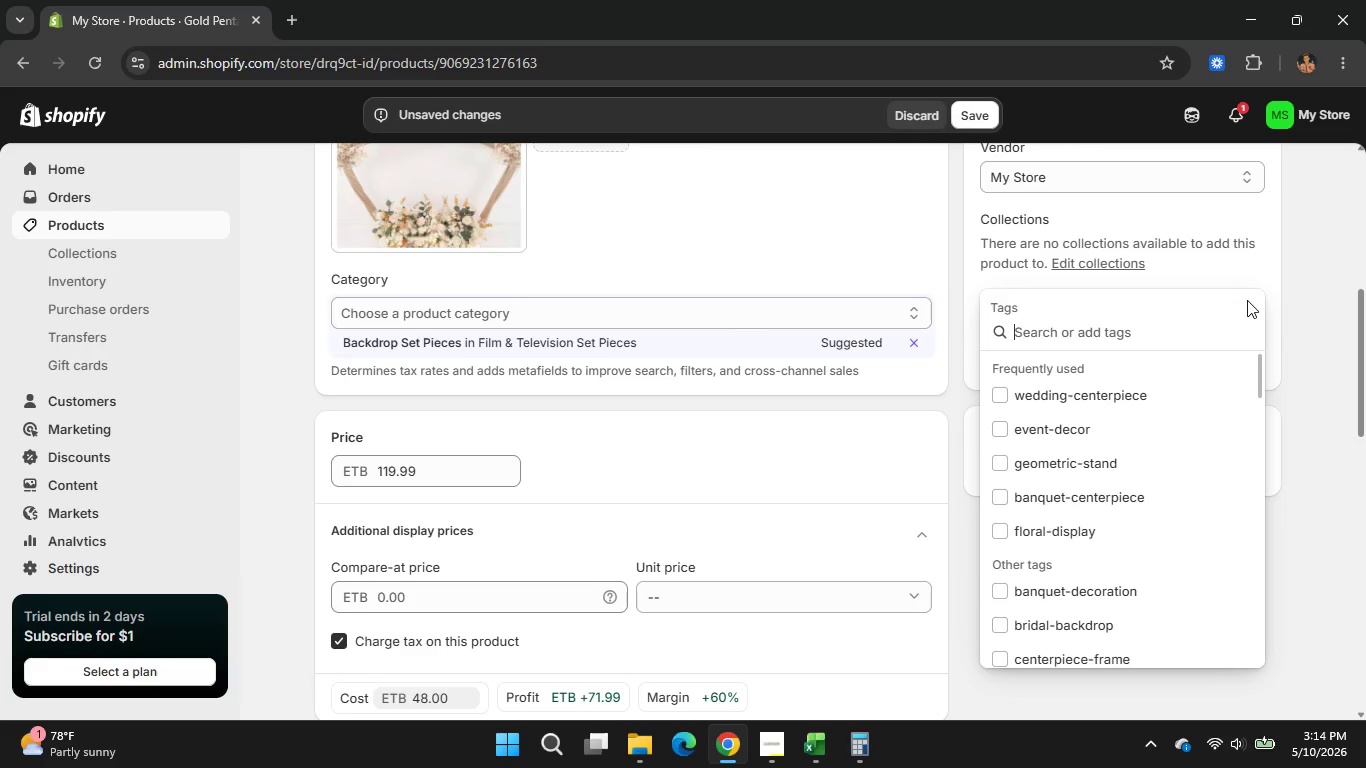 
type(wedding-back)
 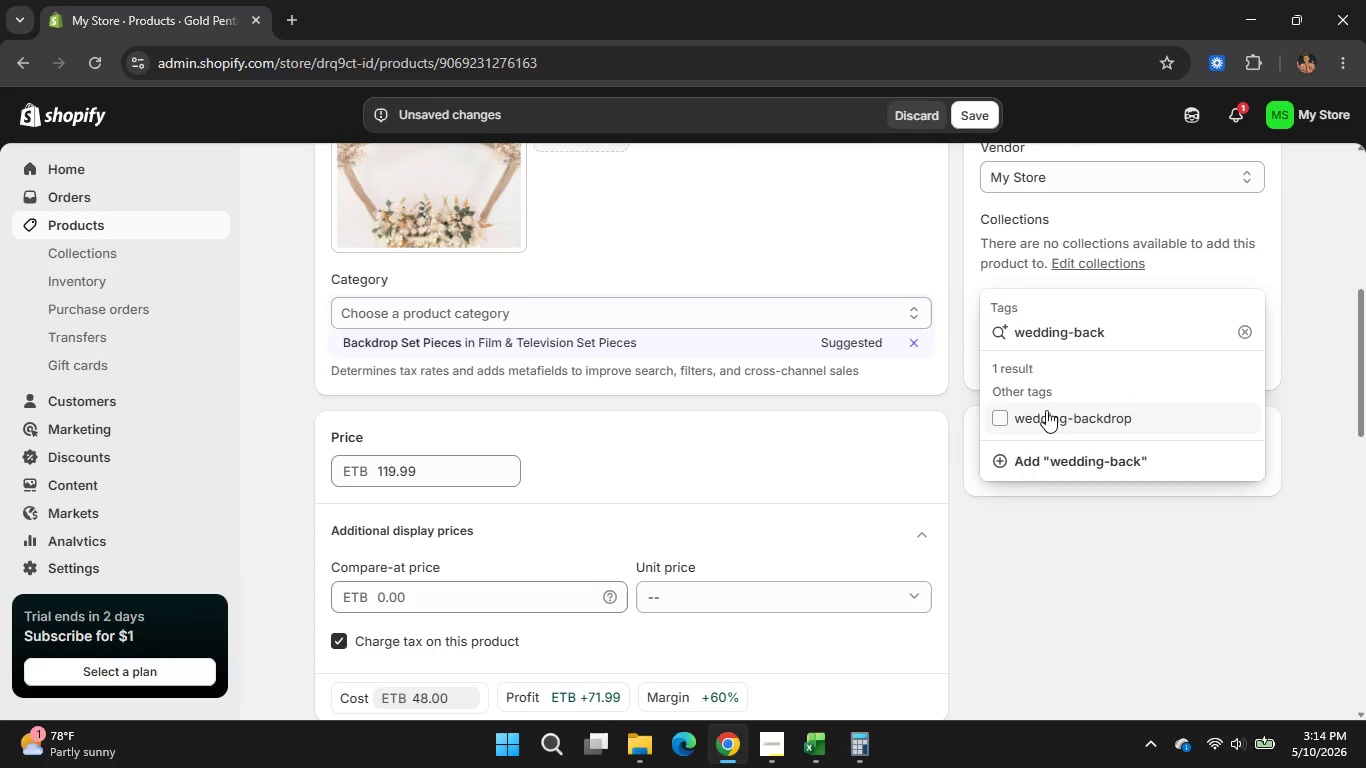 
left_click([1046, 410])
 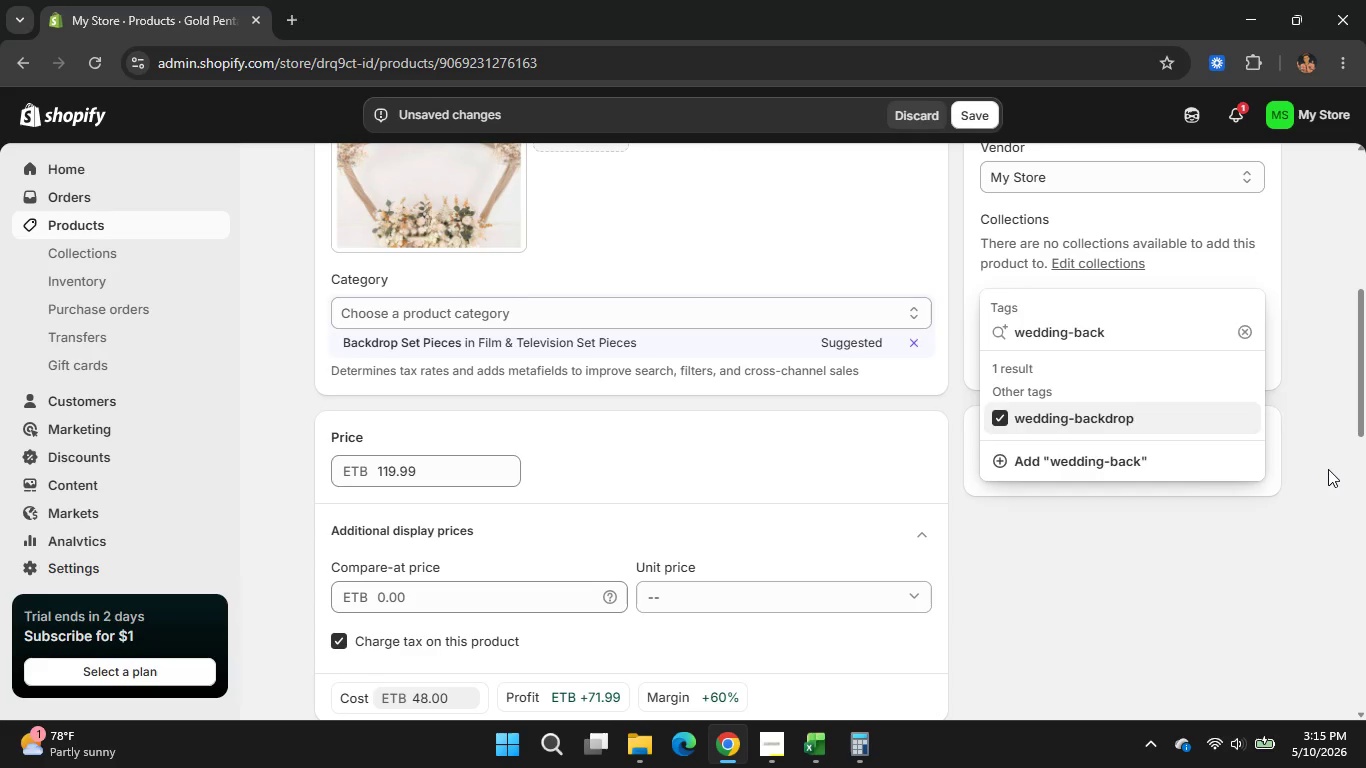 
left_click([1328, 469])
 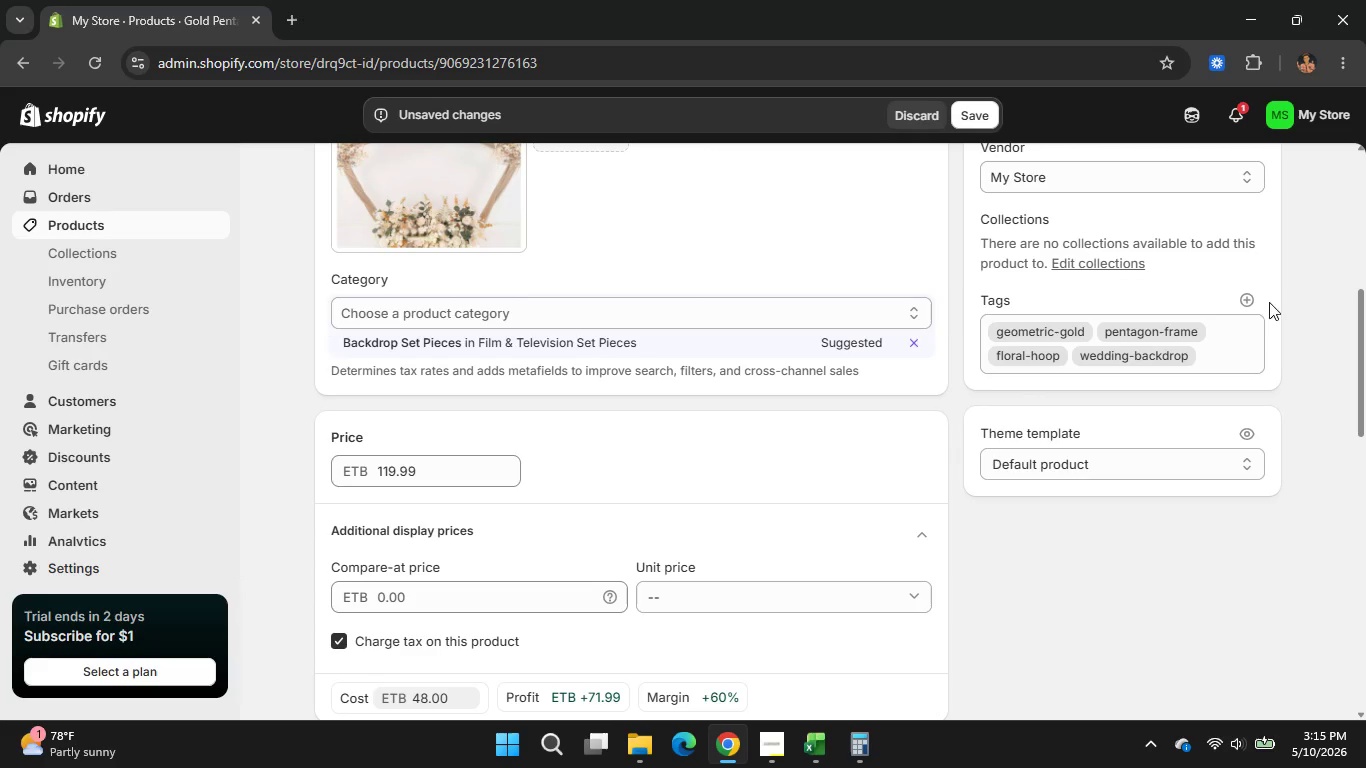 
left_click([1246, 299])
 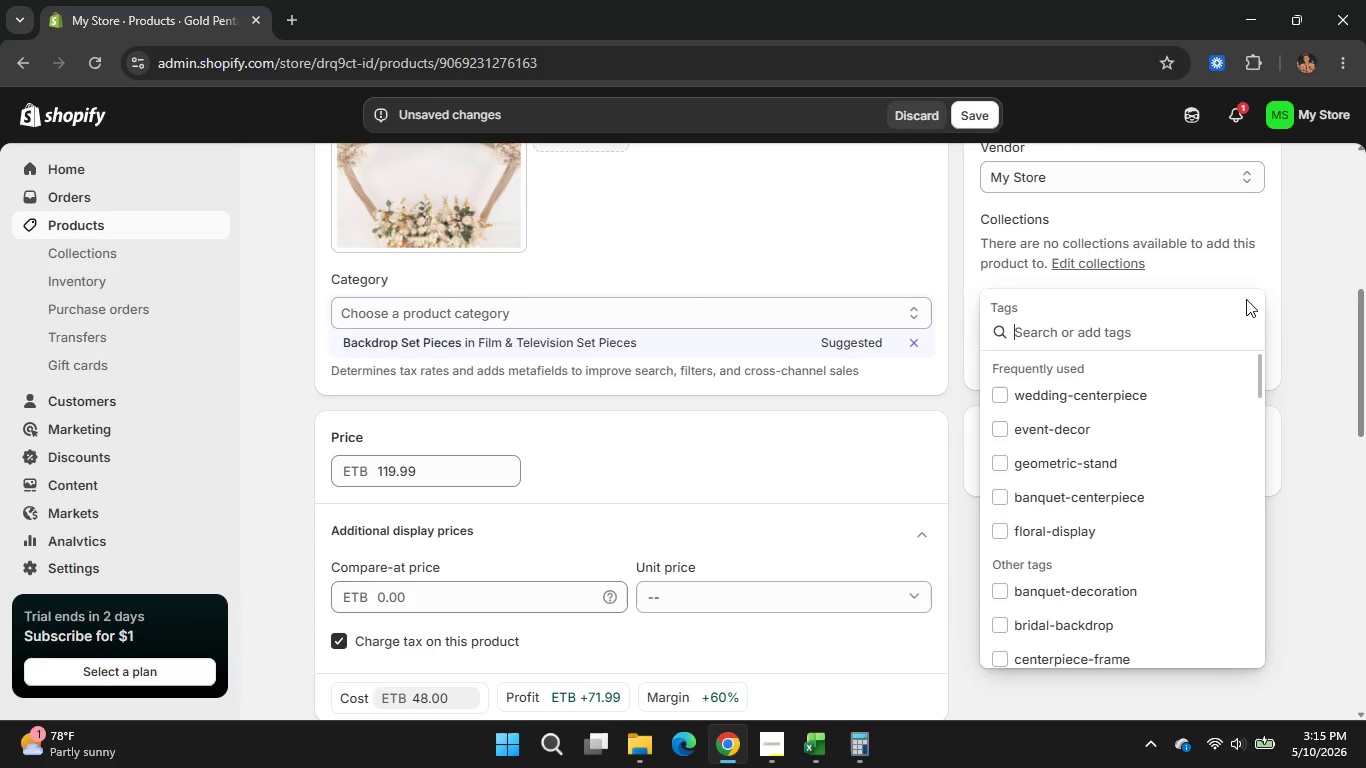 
type(geome)
 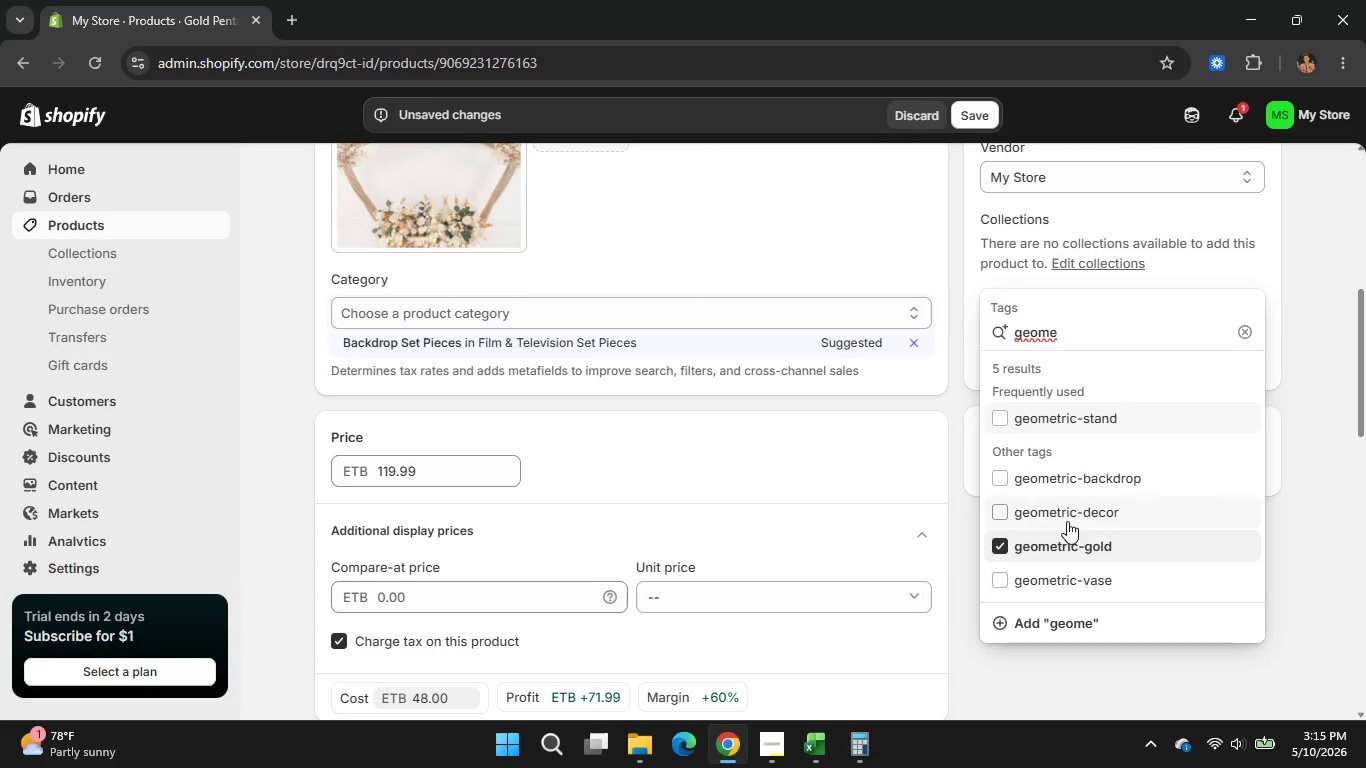 
left_click([1045, 484])
 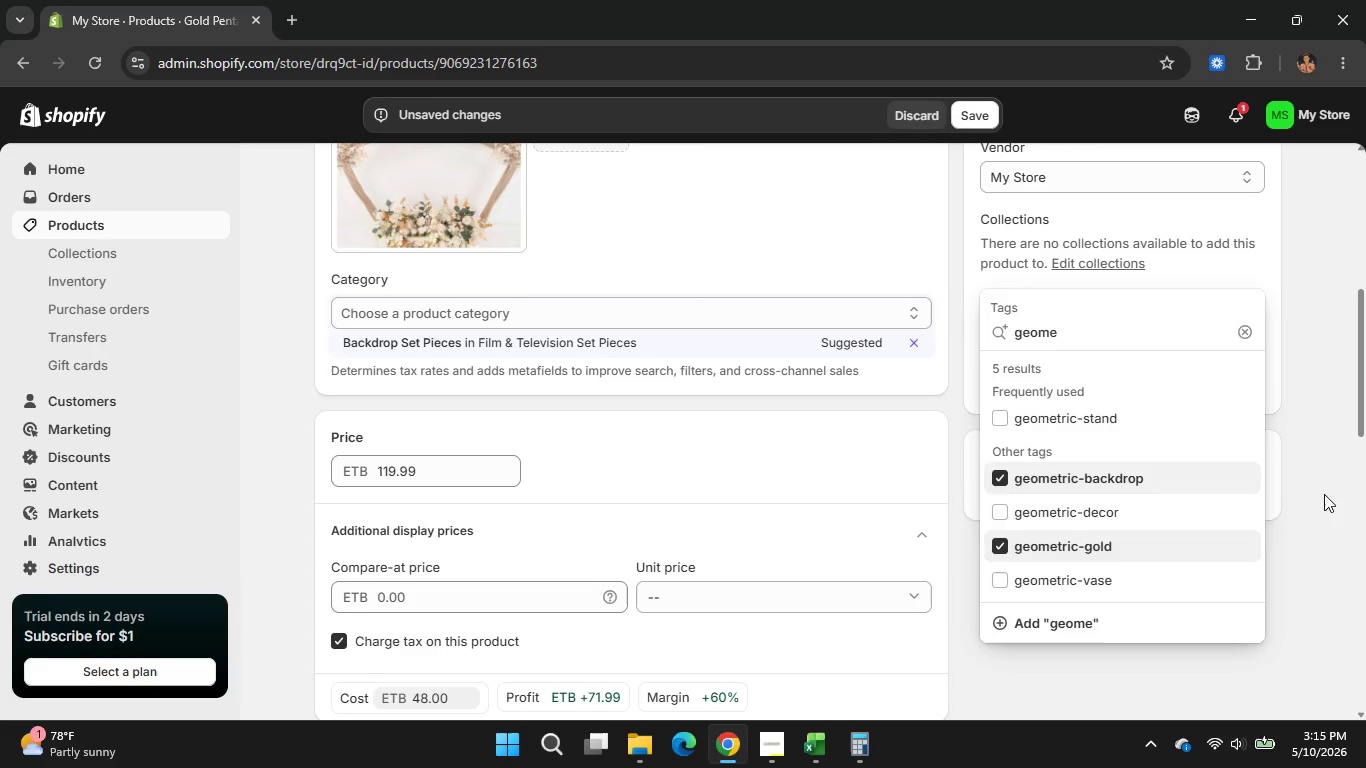 
left_click([1324, 494])
 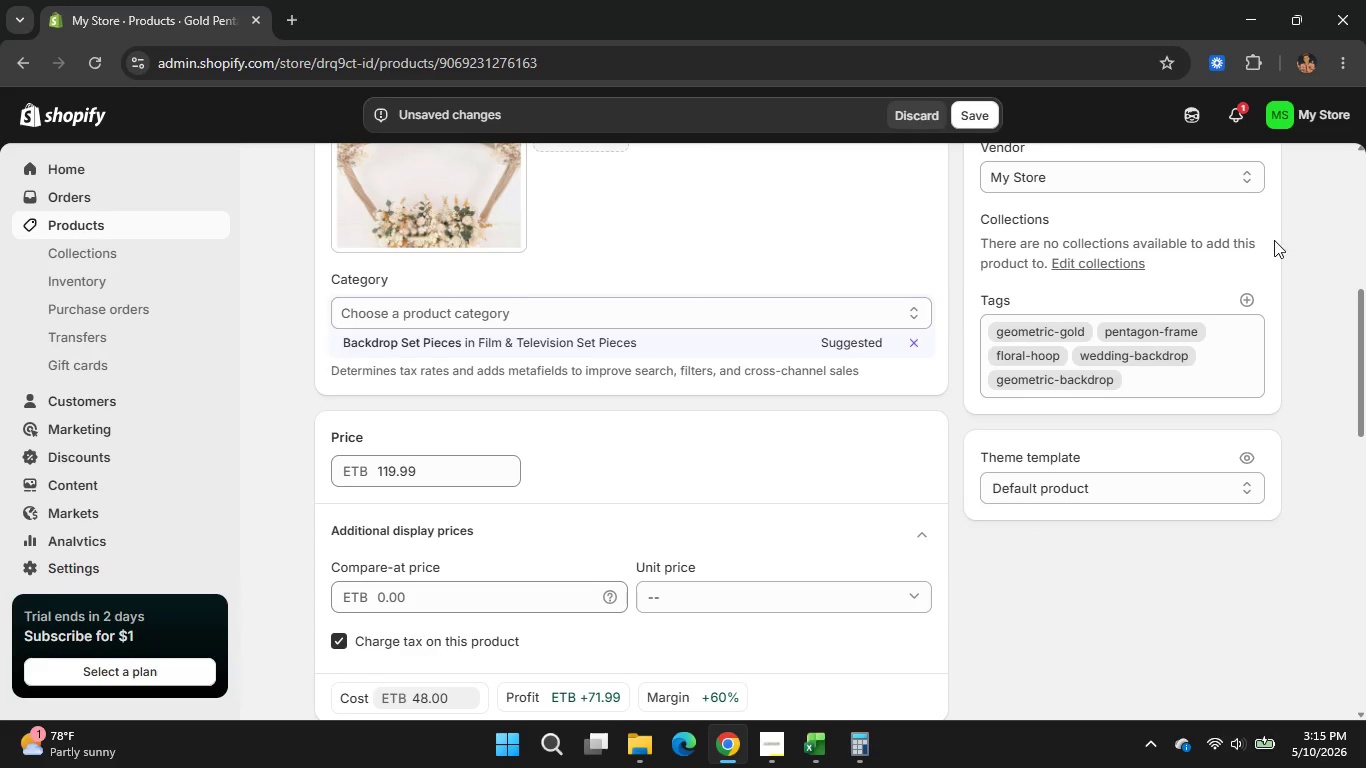 
left_click([1245, 304])
 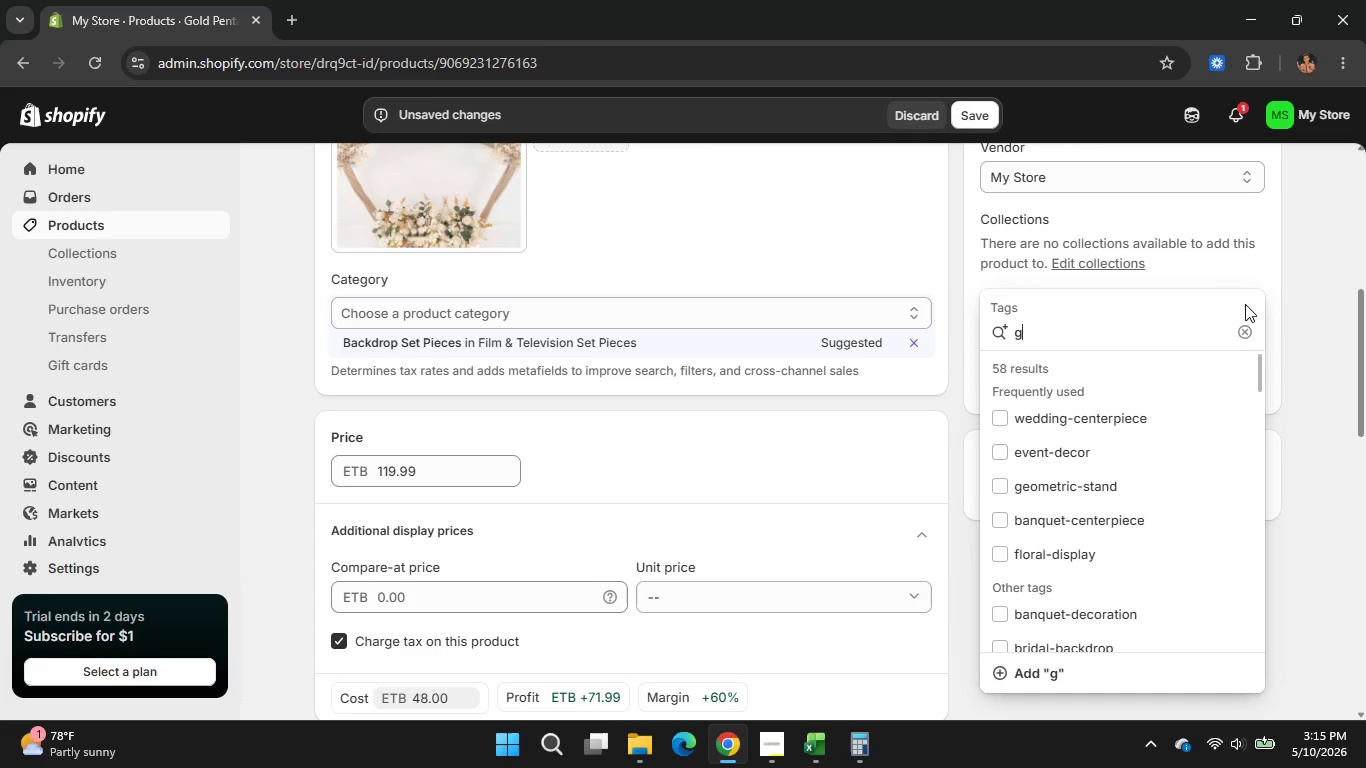 
type(gold)
 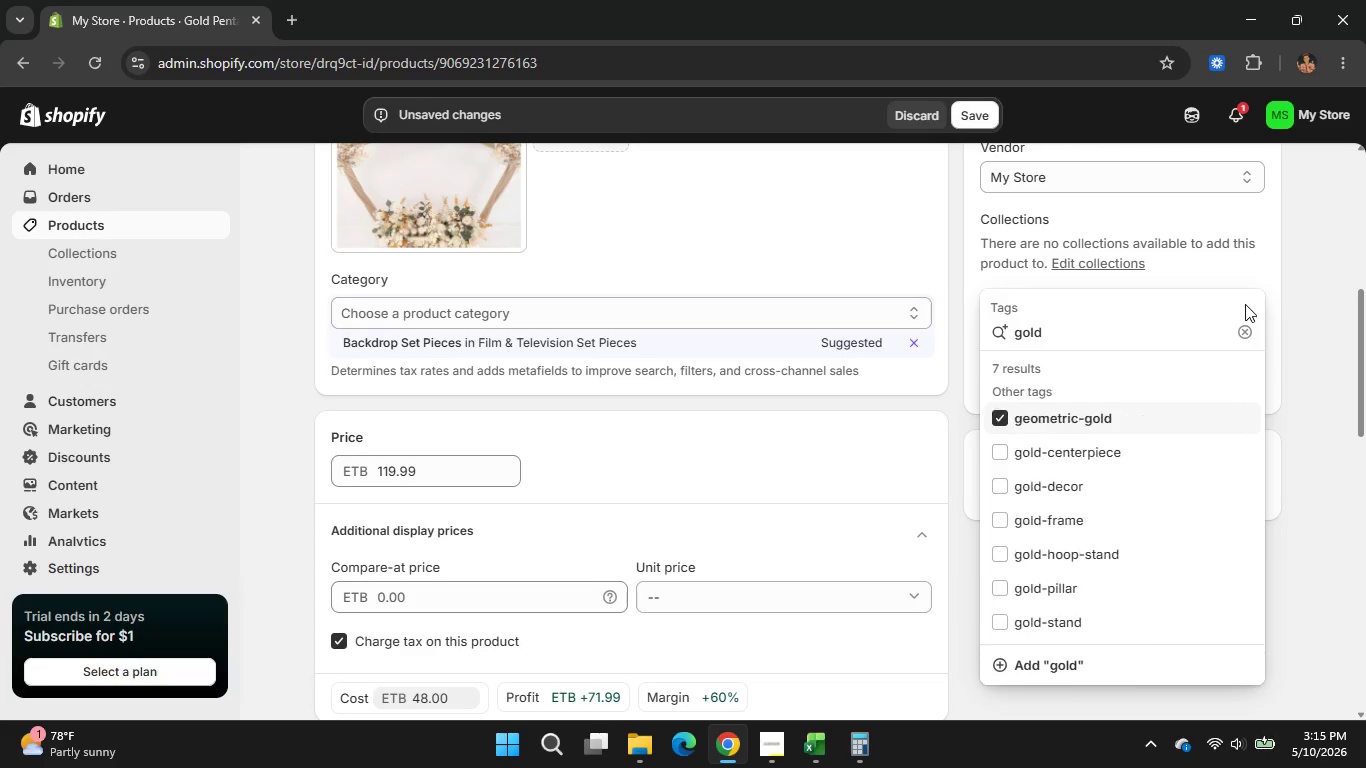 
key(Minus)
 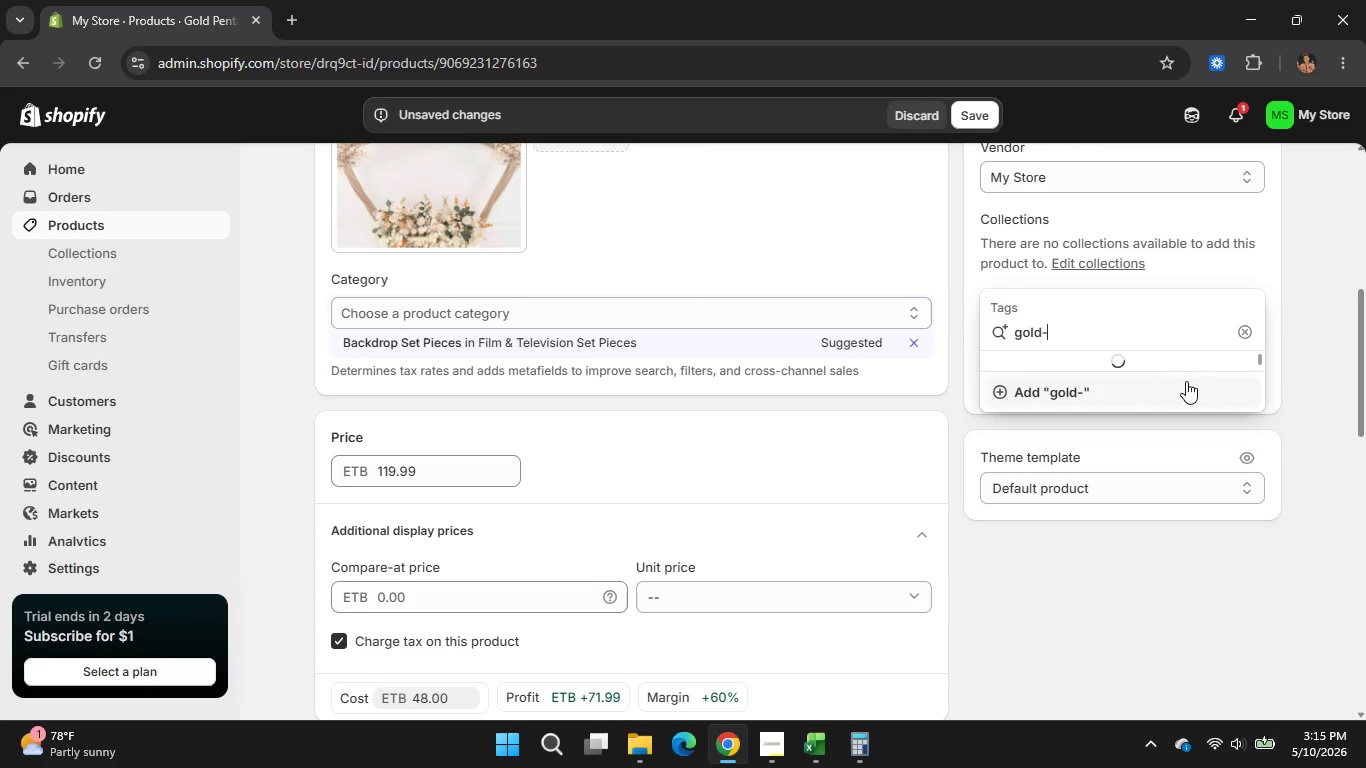 
wait(5.38)
 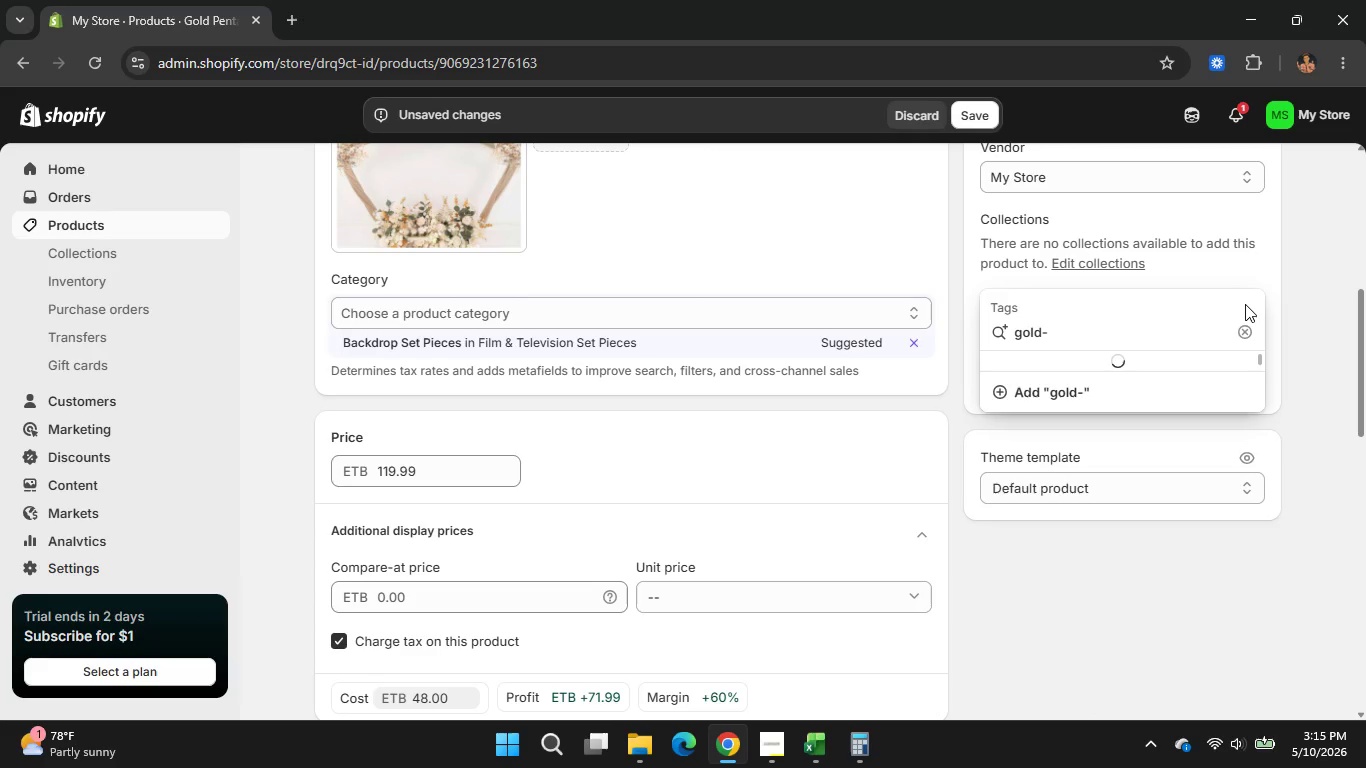 
type(frame)
 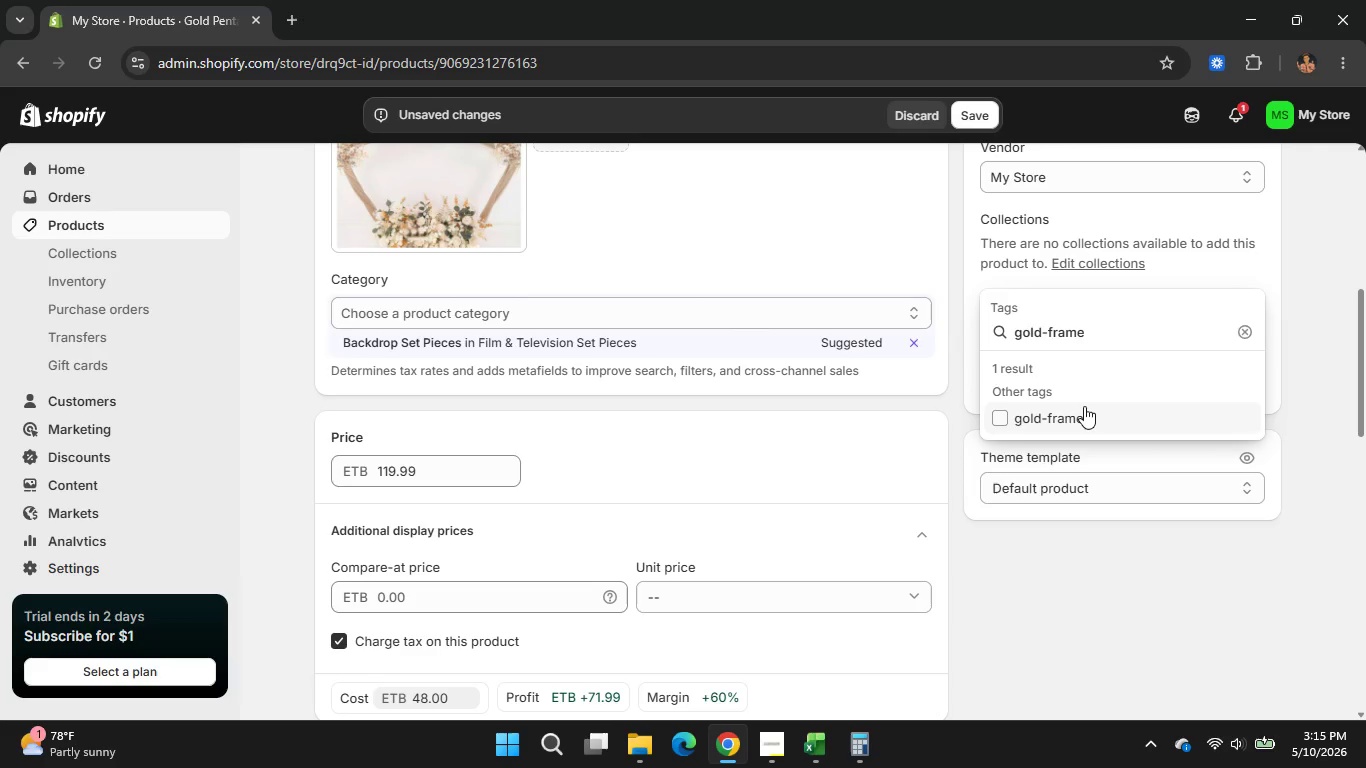 
left_click([1084, 406])
 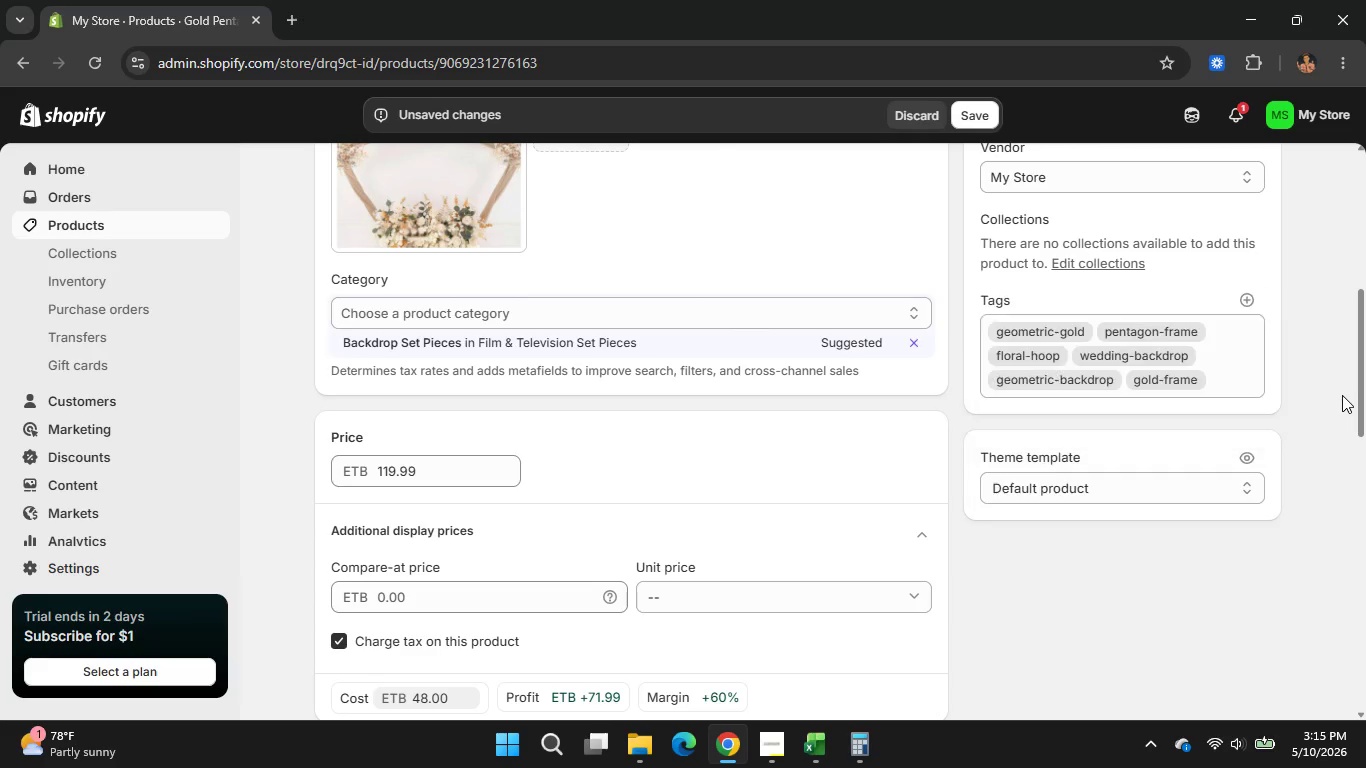 
left_click([1342, 395])
 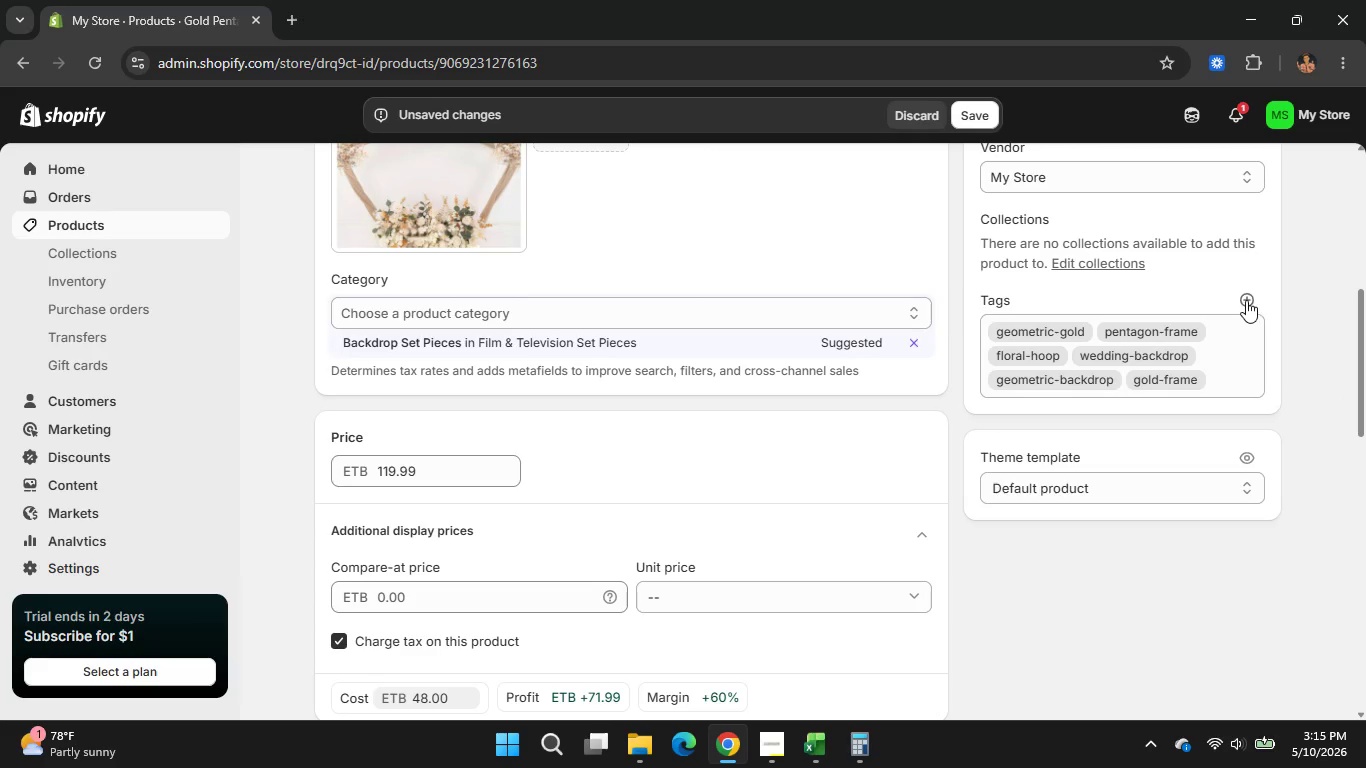 
left_click([1246, 300])
 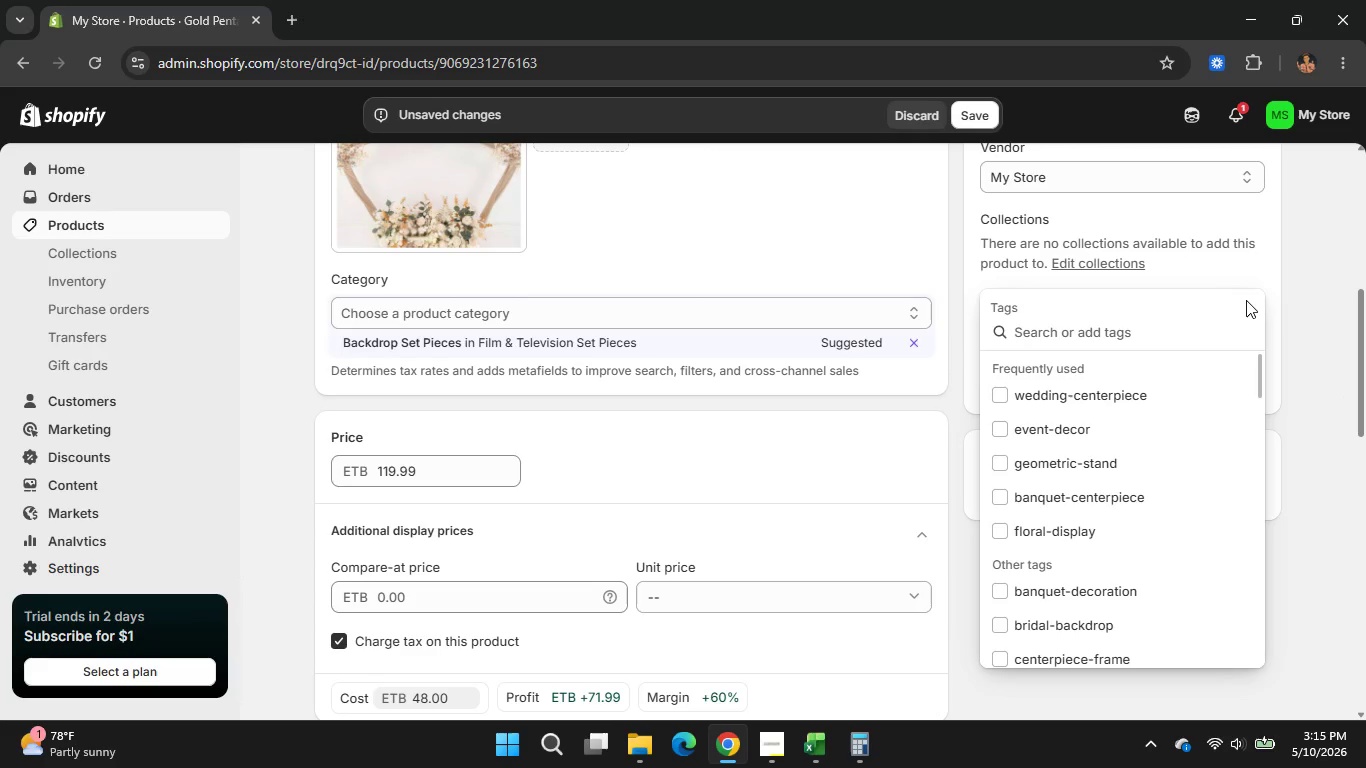 
wait(6.69)
 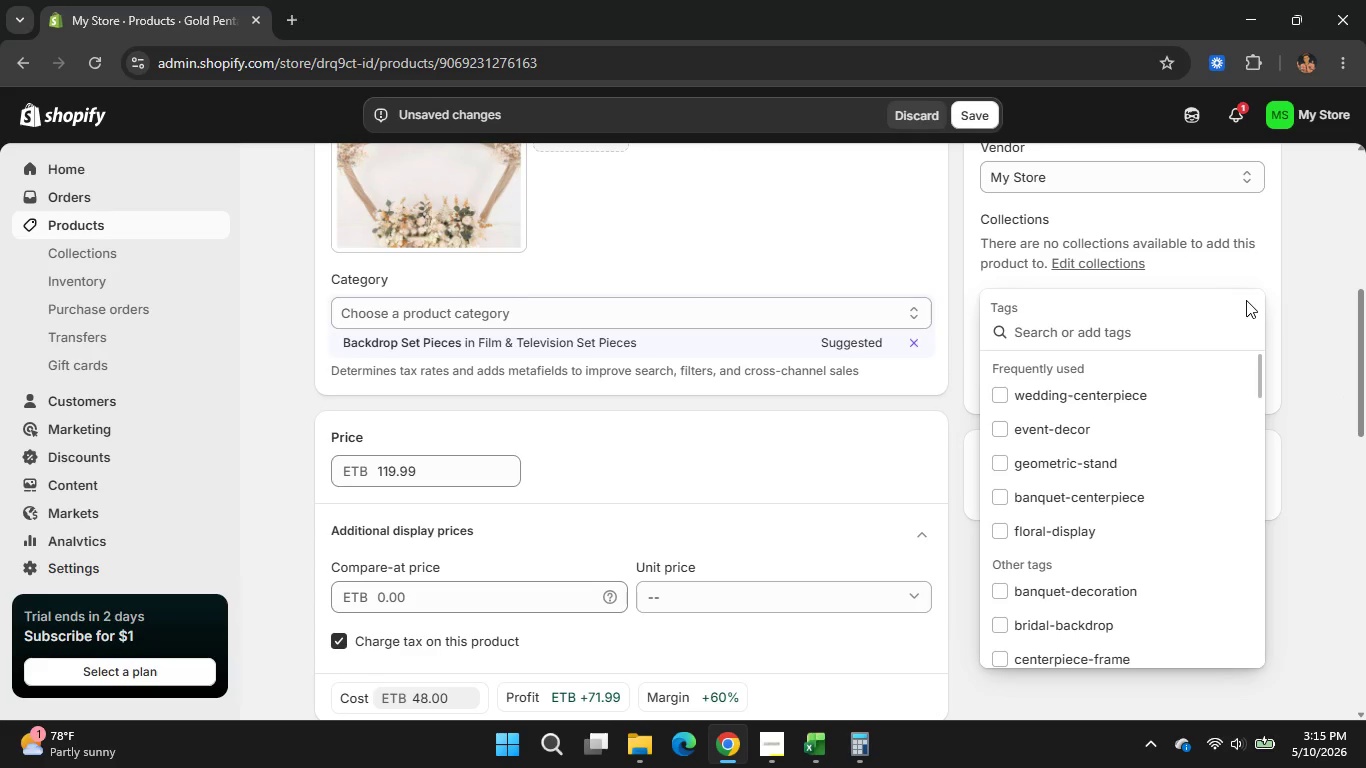 
type(ce)
key(Backspace)
type(re)
key(Backspace)
key(Backspace)
type(er)
key(Backspace)
type(remonny)
 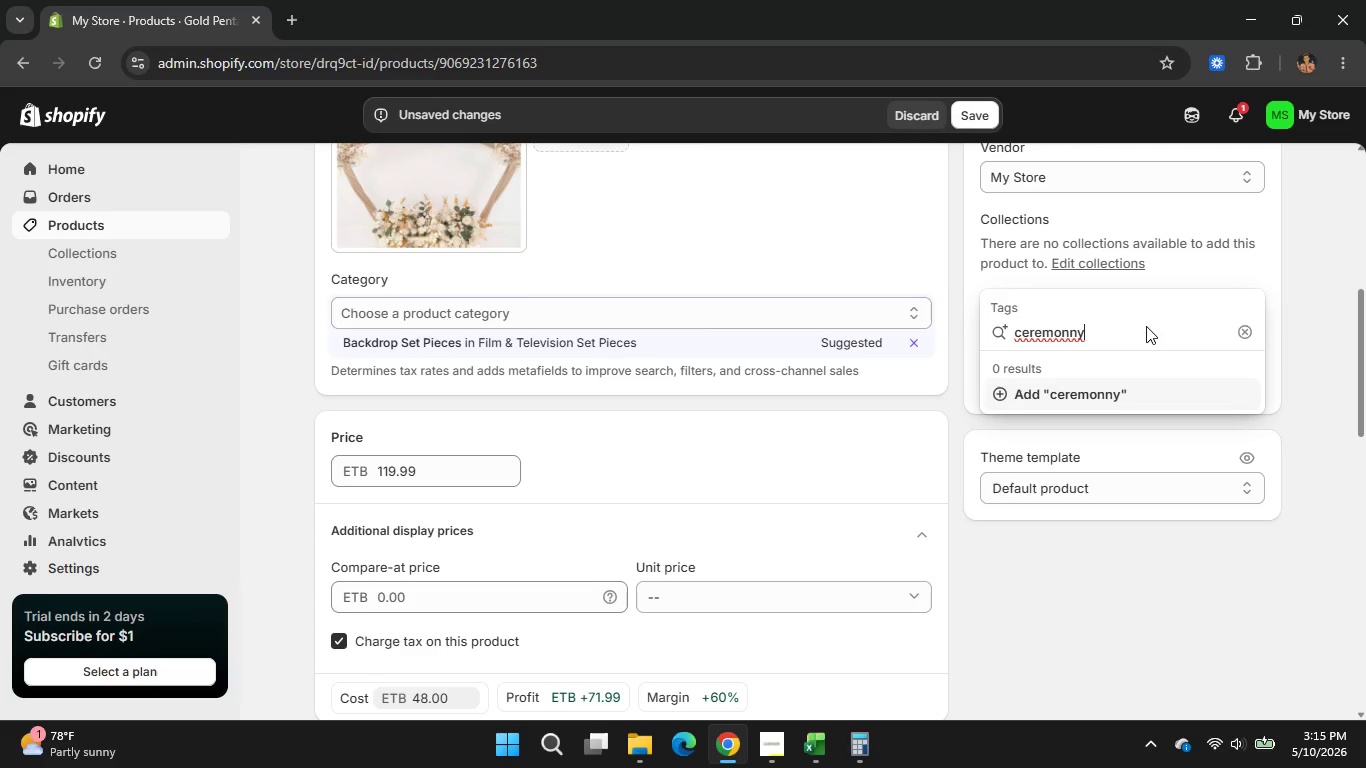 
key(Backspace)
 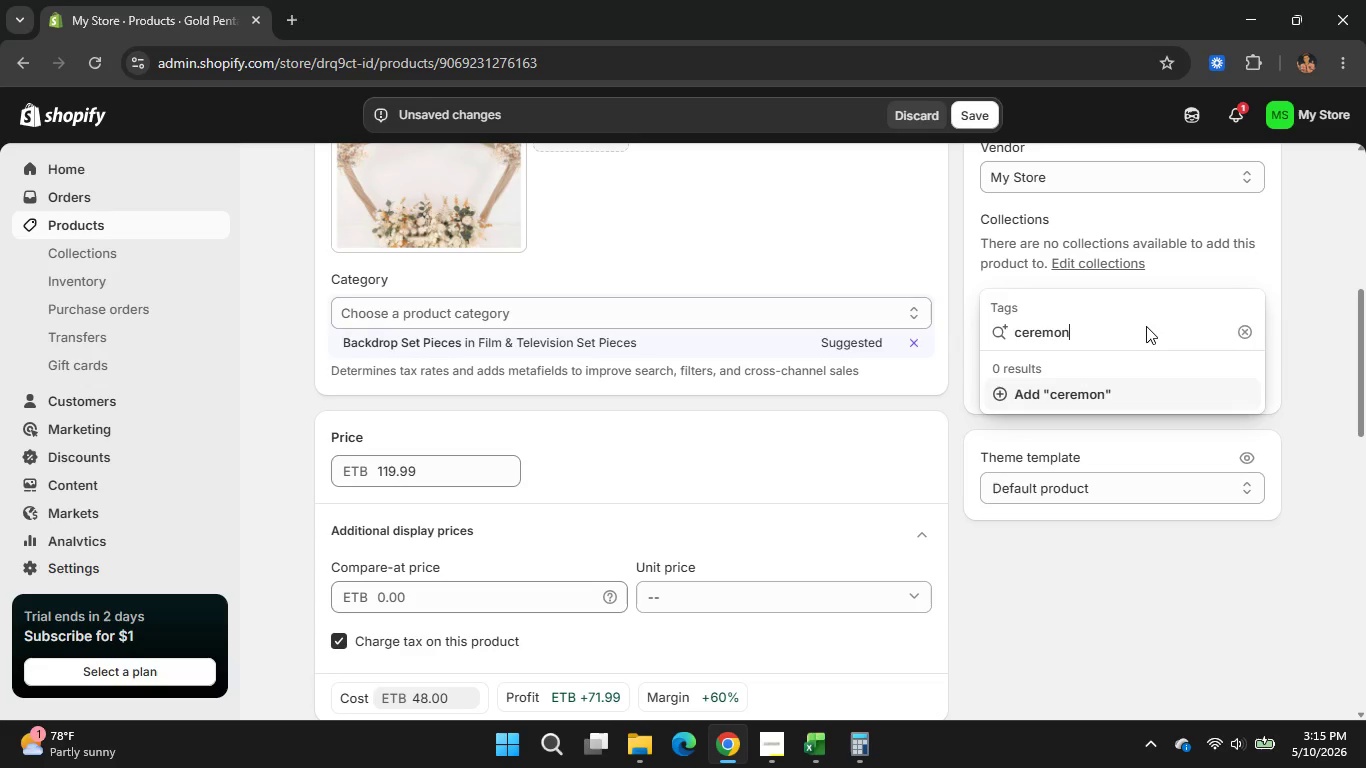 
key(Backspace)
 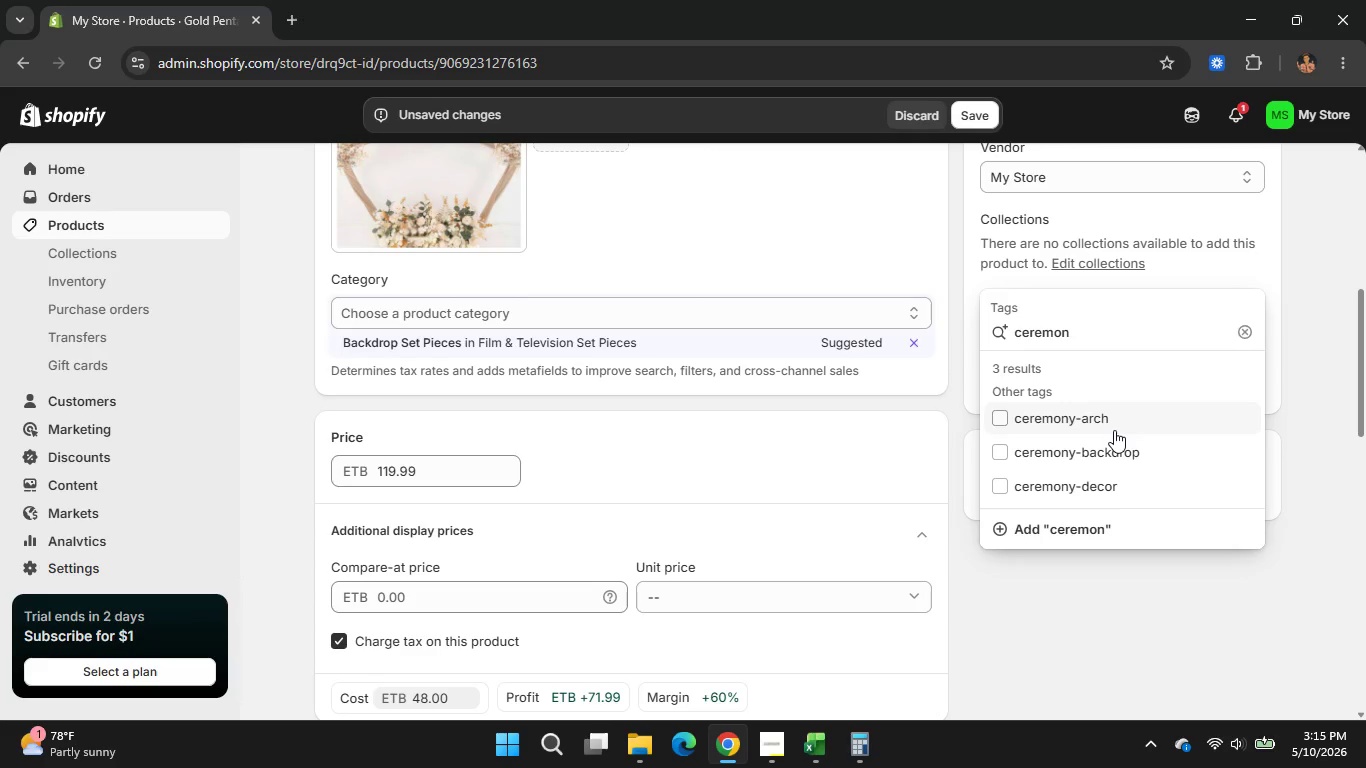 
wait(7.73)
 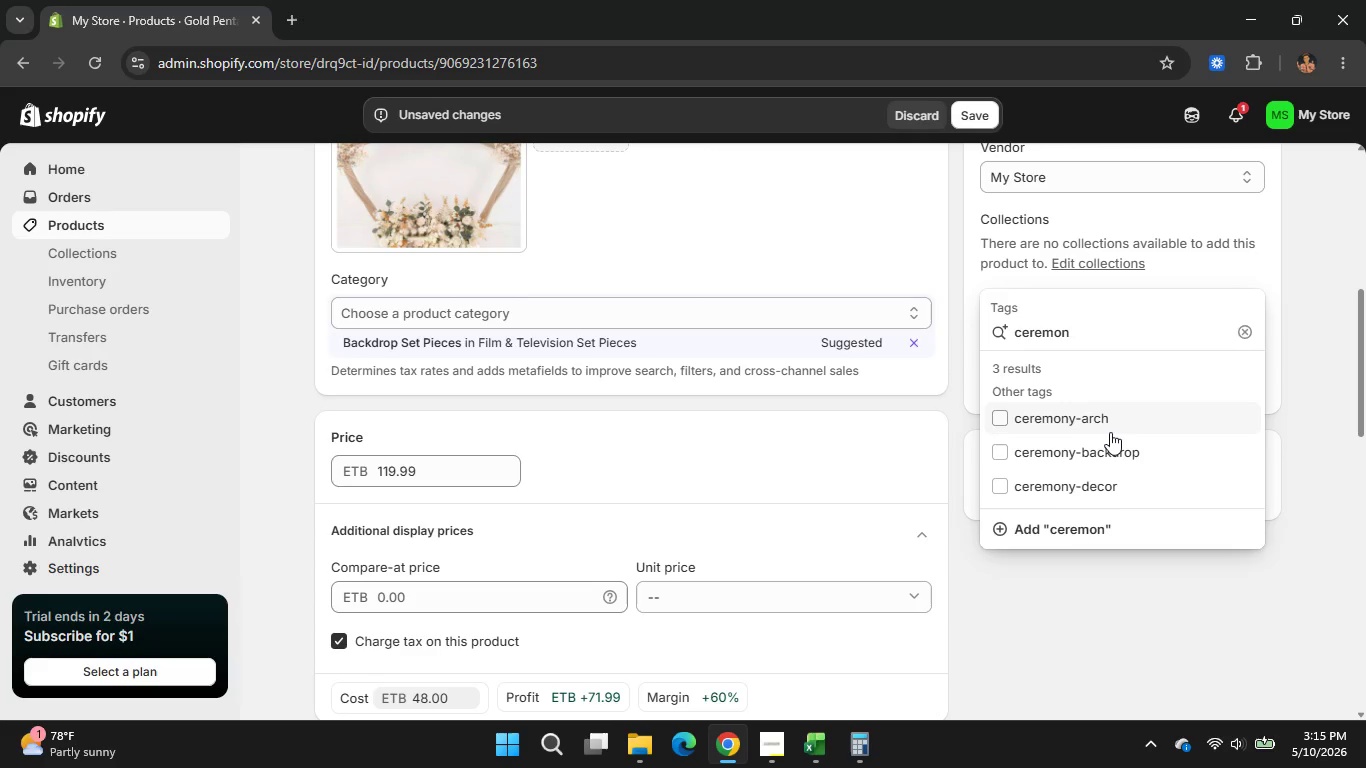 
left_click([1066, 476])
 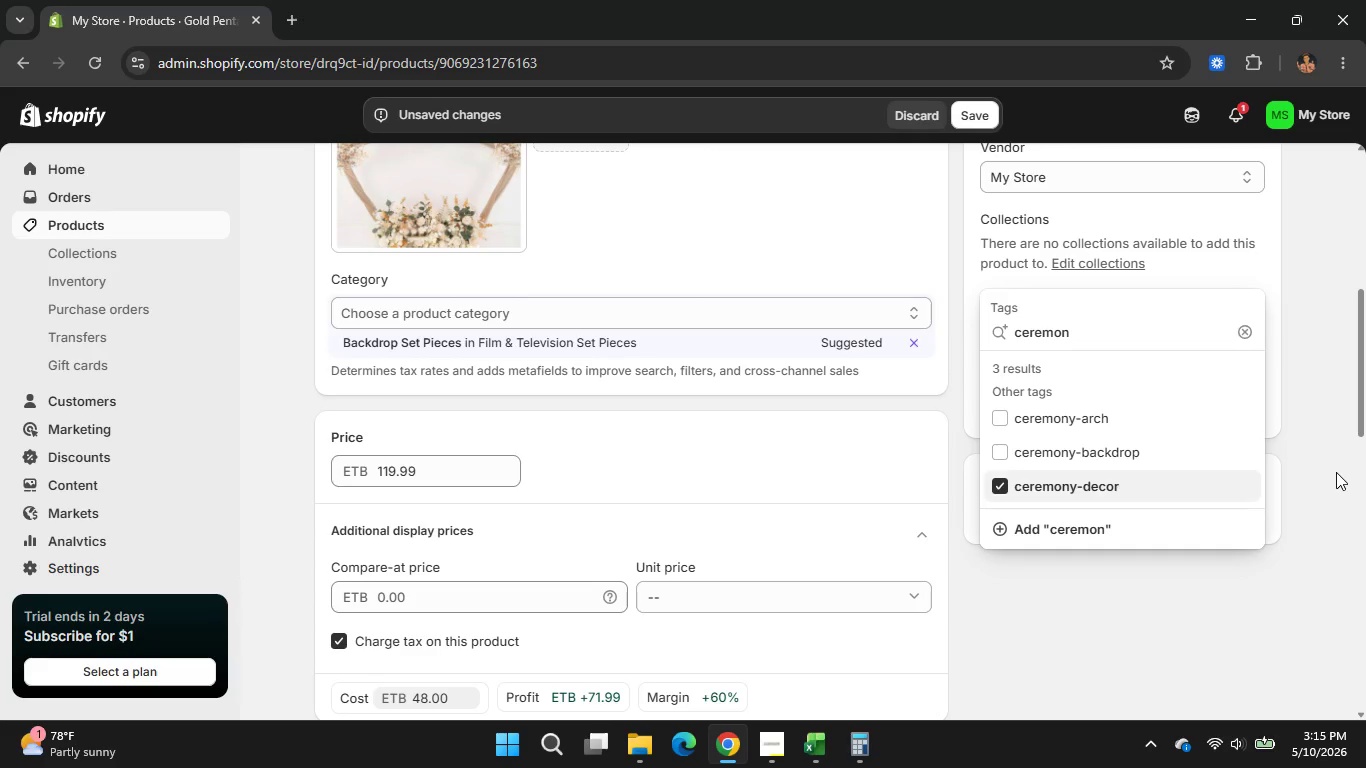 
left_click([1336, 472])
 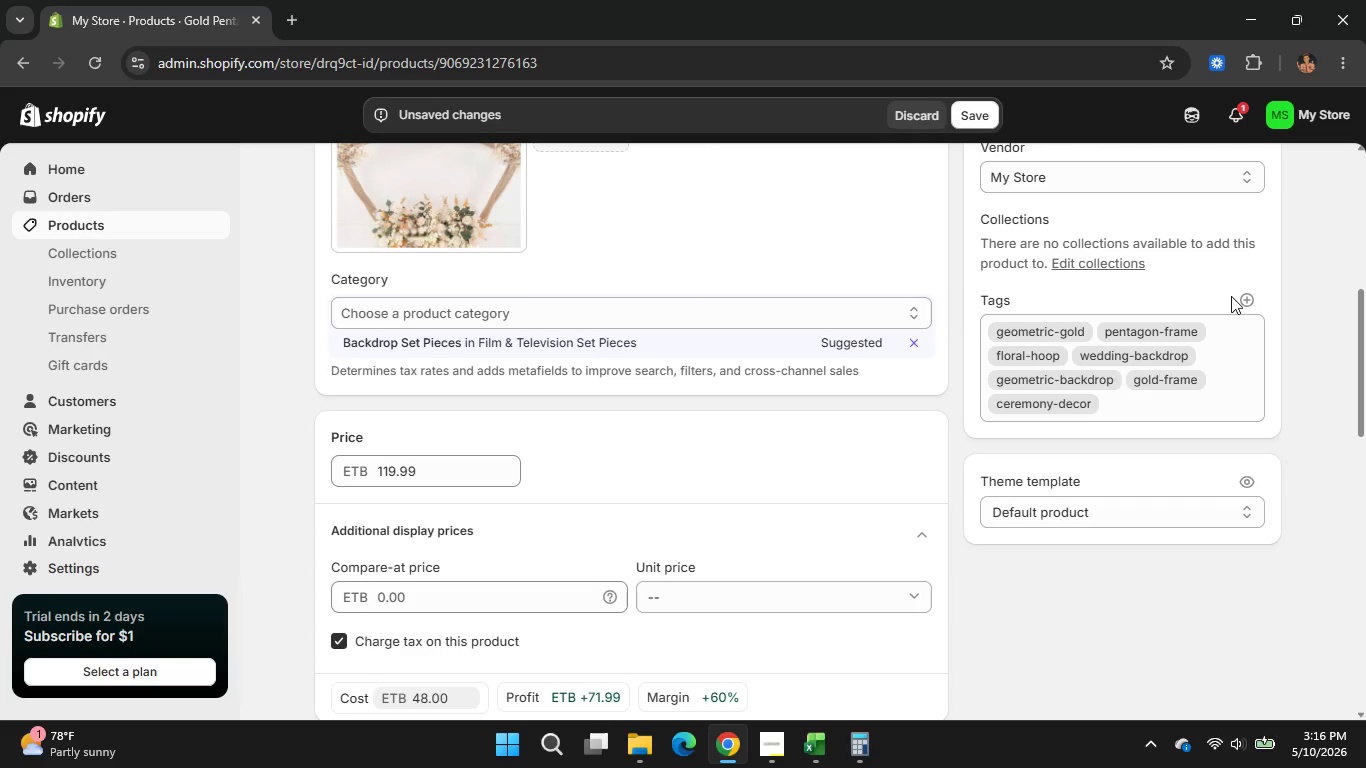 
left_click([1231, 296])
 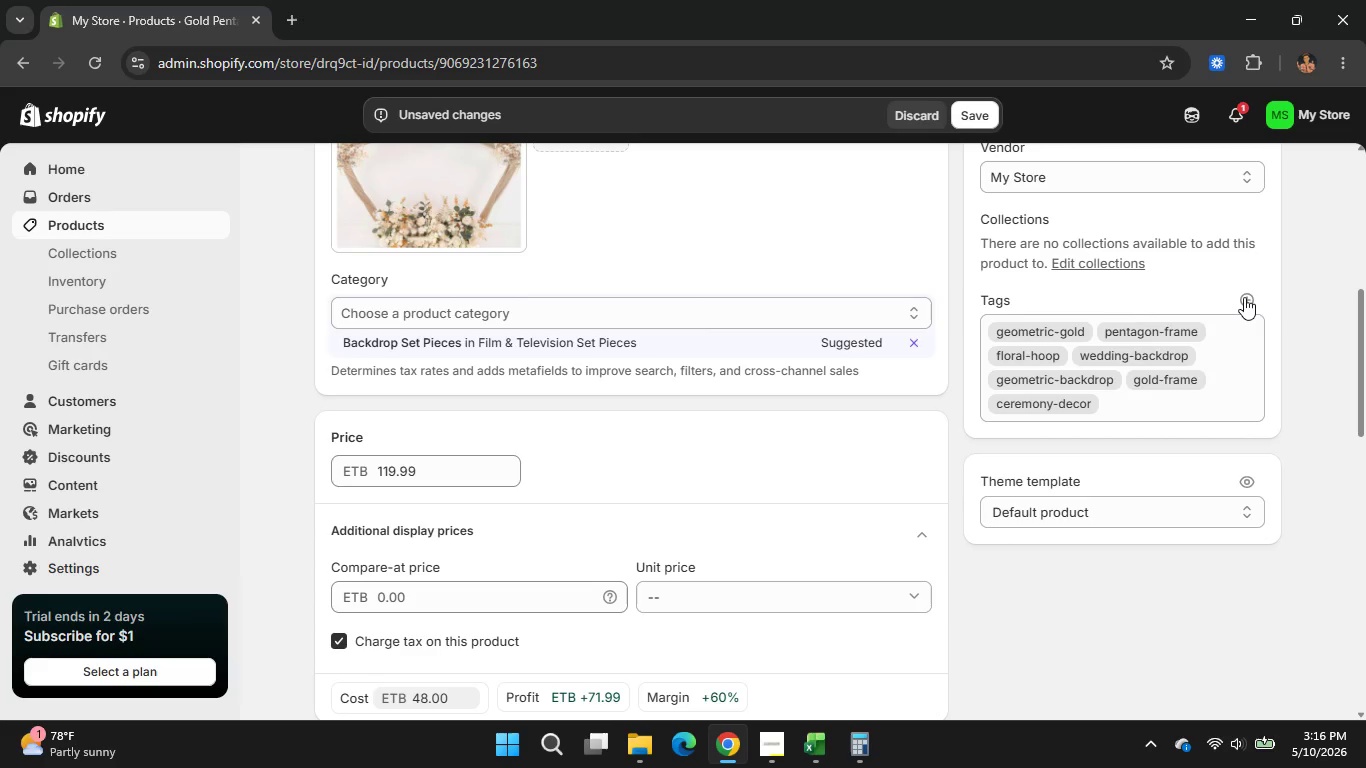 
left_click([1244, 297])
 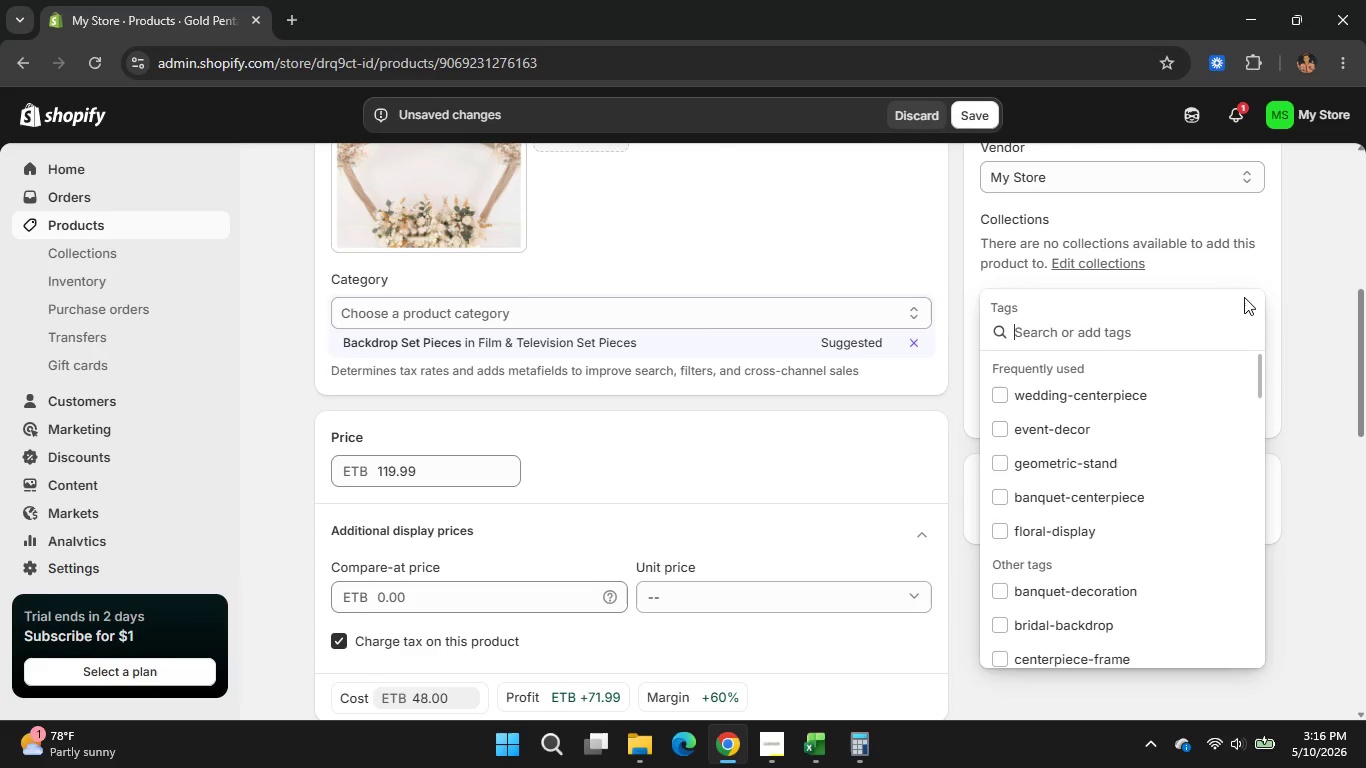 
type(floral)
 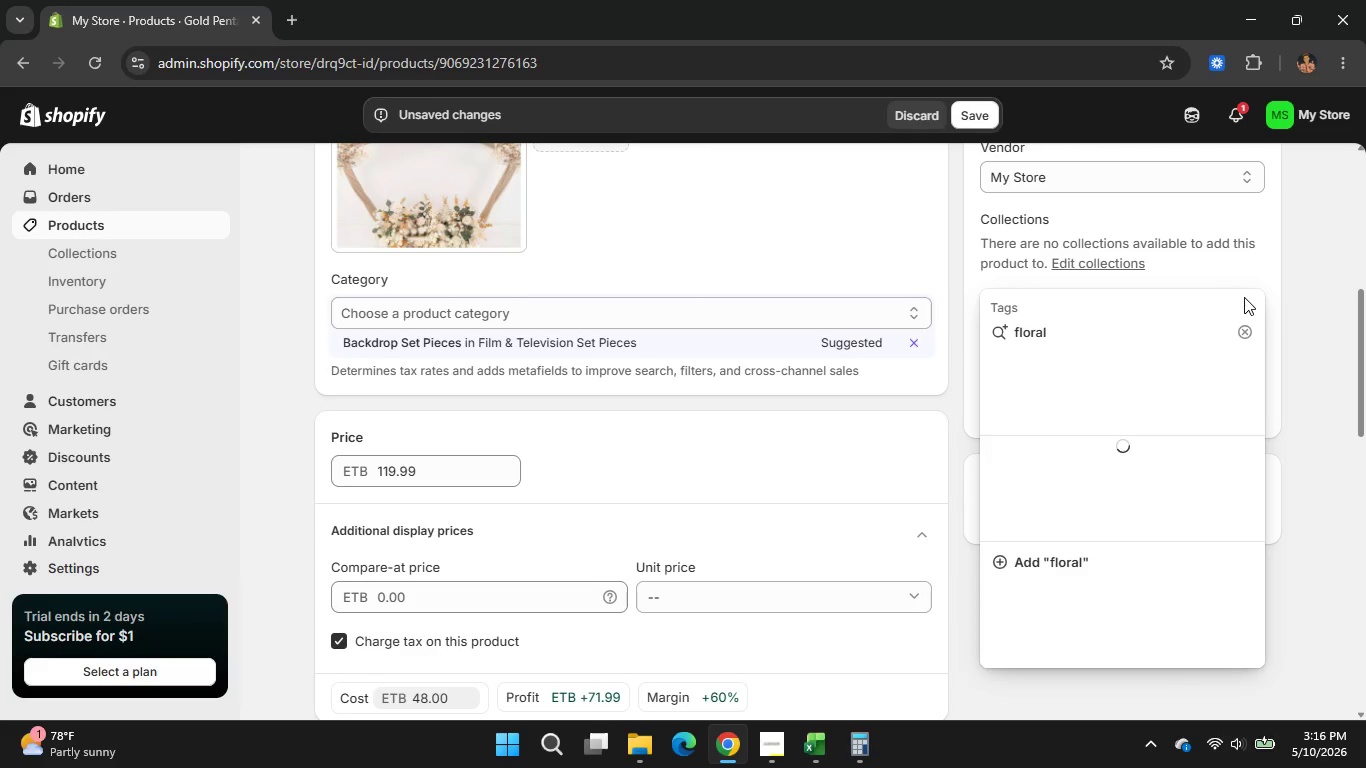 
type(-displa)
 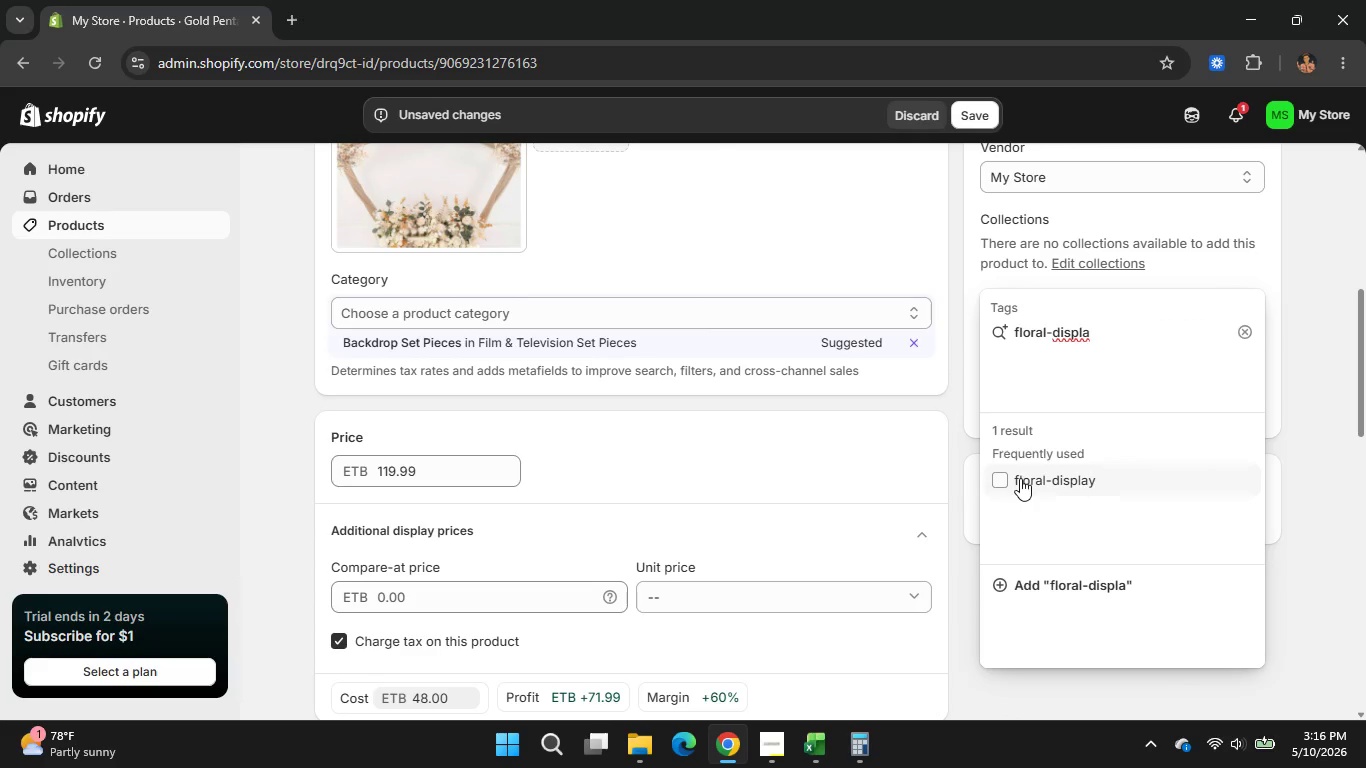 
left_click([1020, 478])
 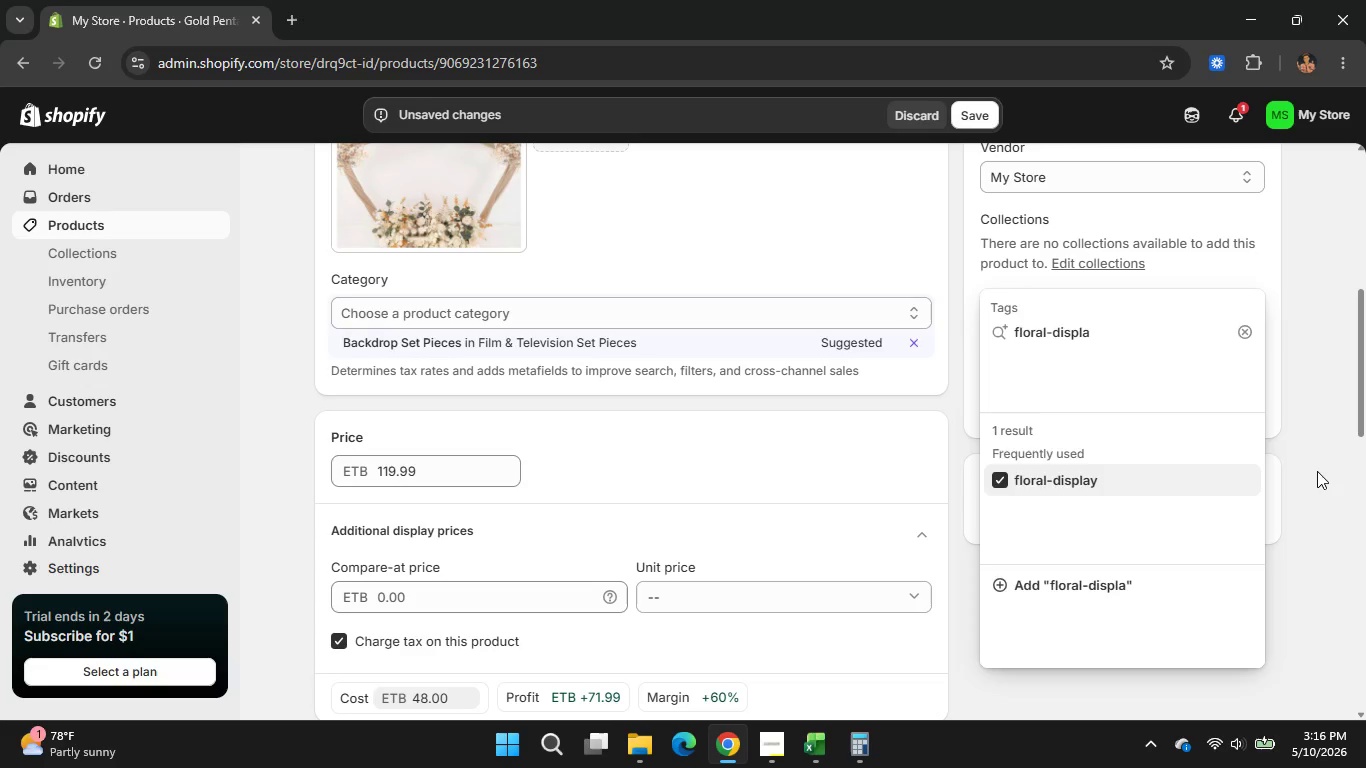 
left_click([1317, 471])
 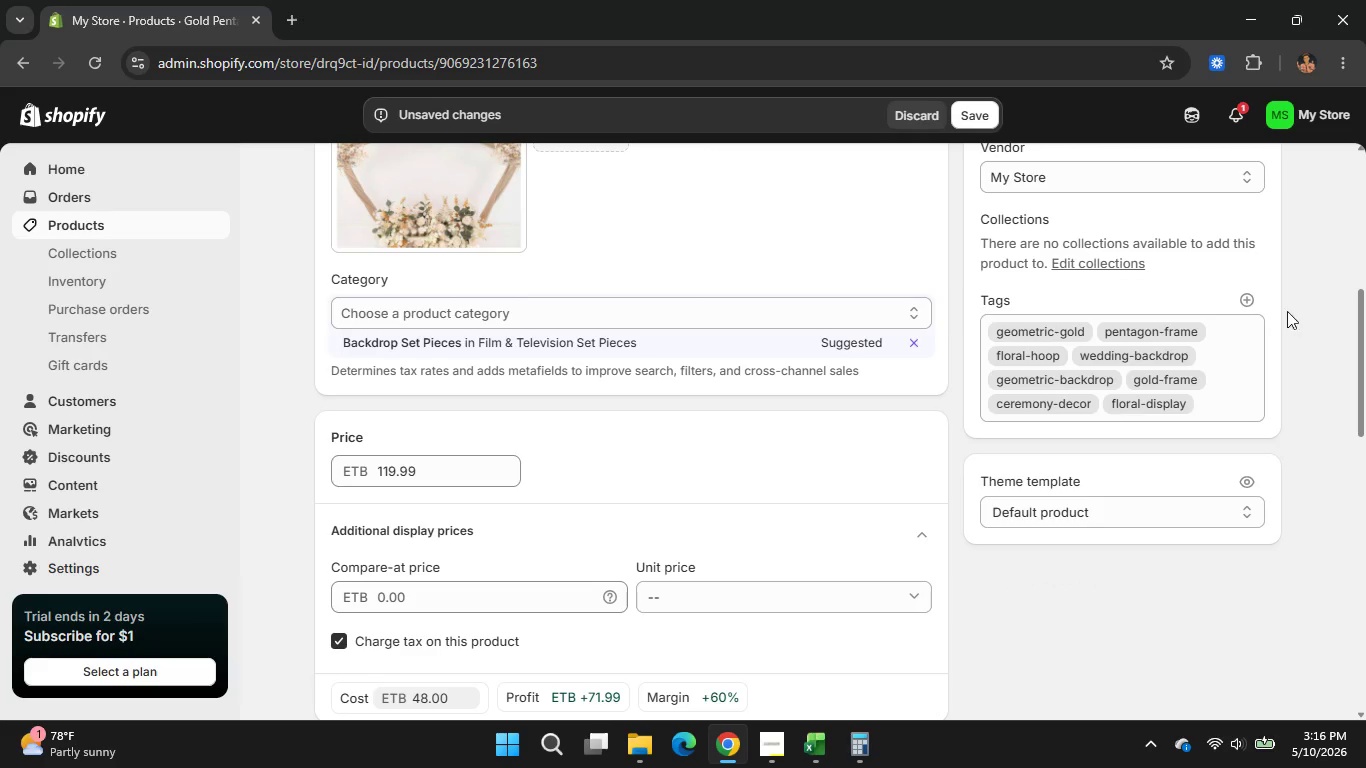 
wait(5.56)
 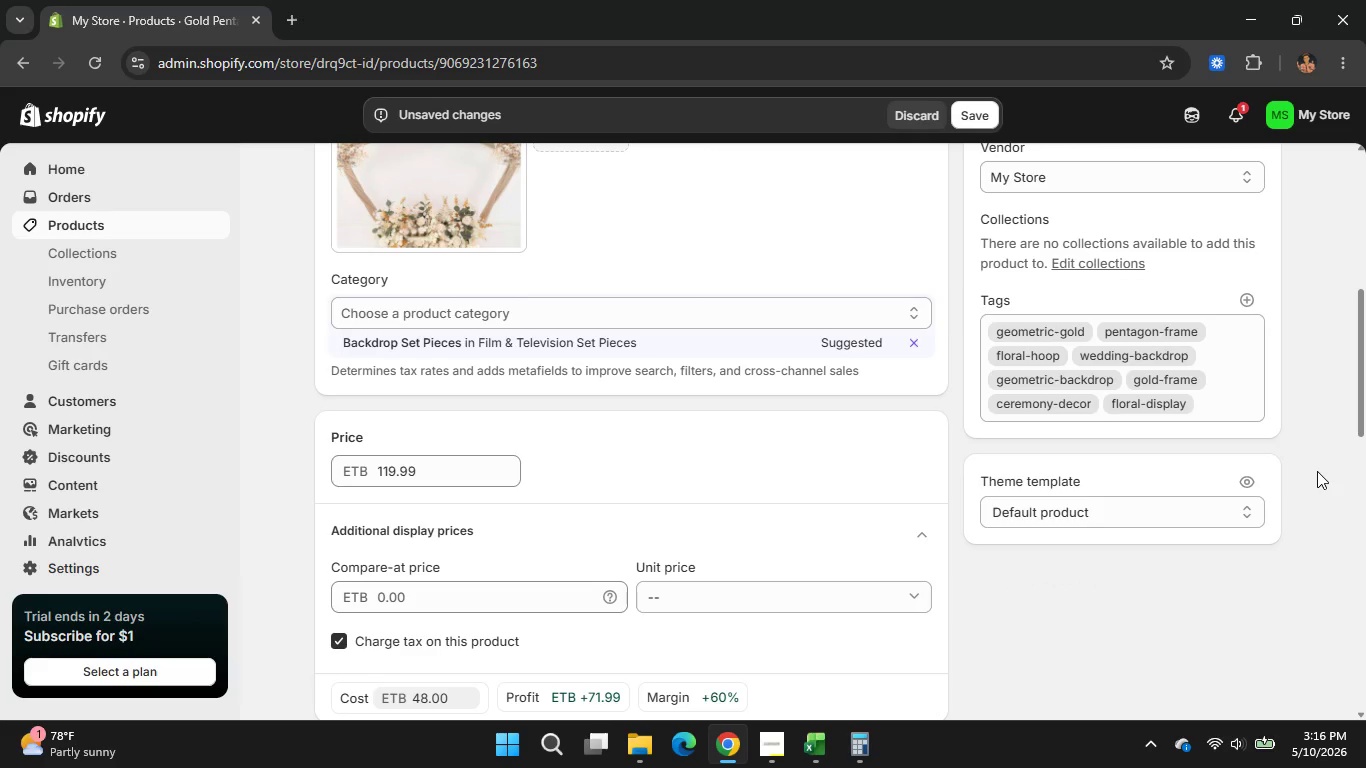 
left_click([1249, 299])
 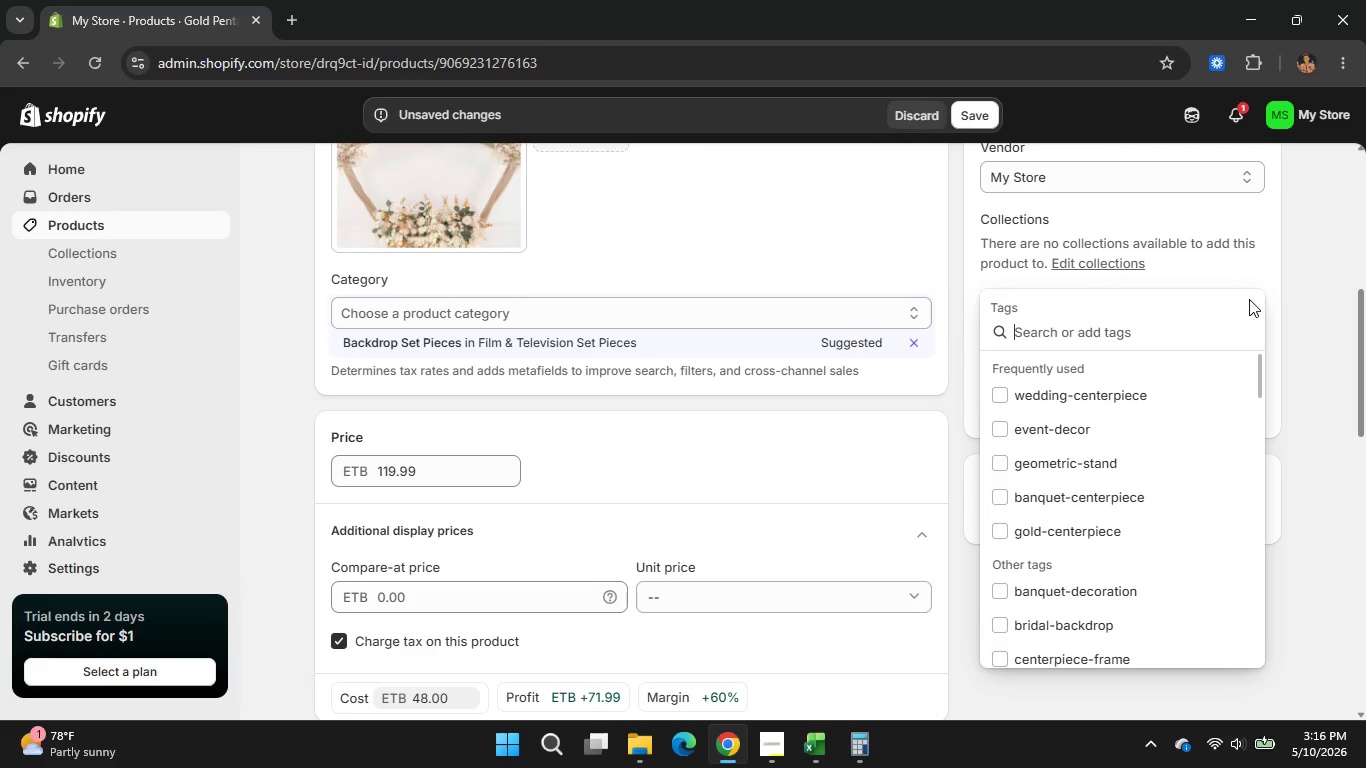 
type(modern-w)
 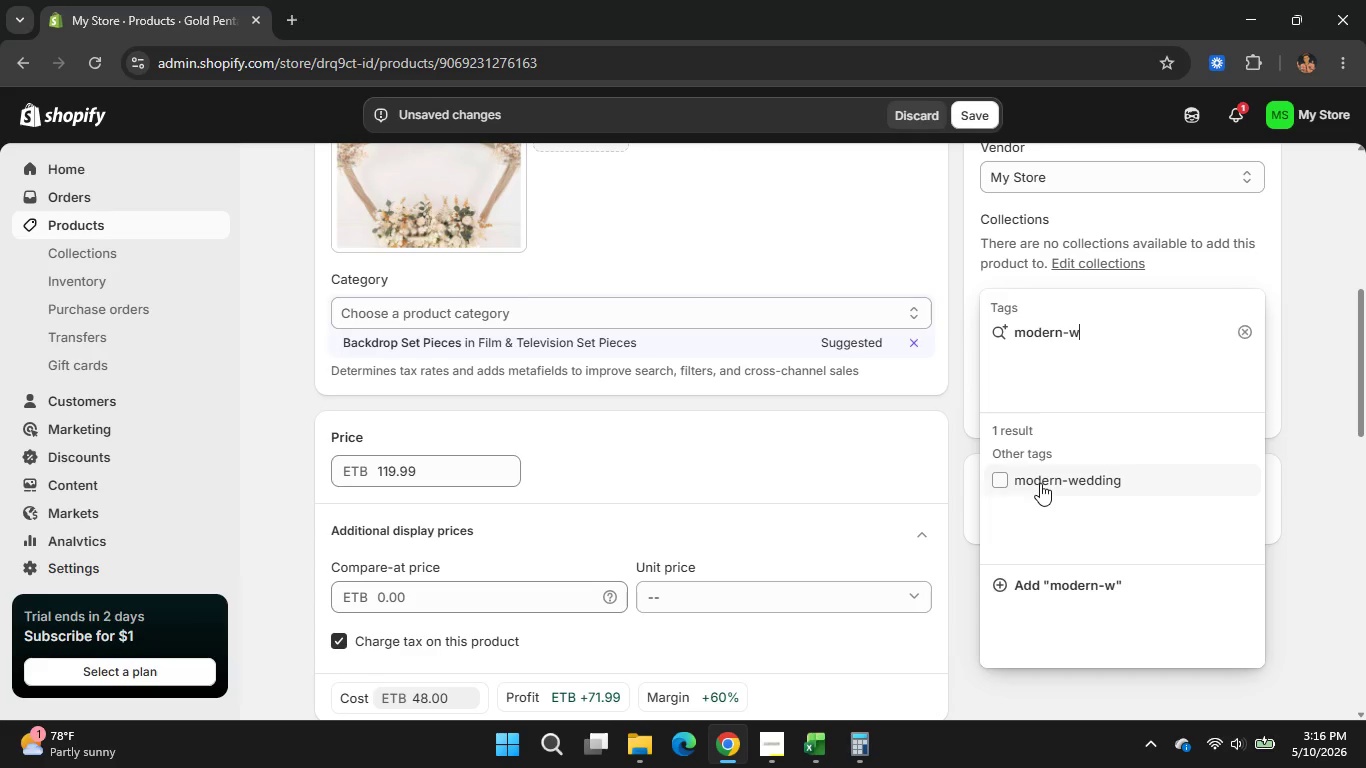 
left_click([1040, 483])
 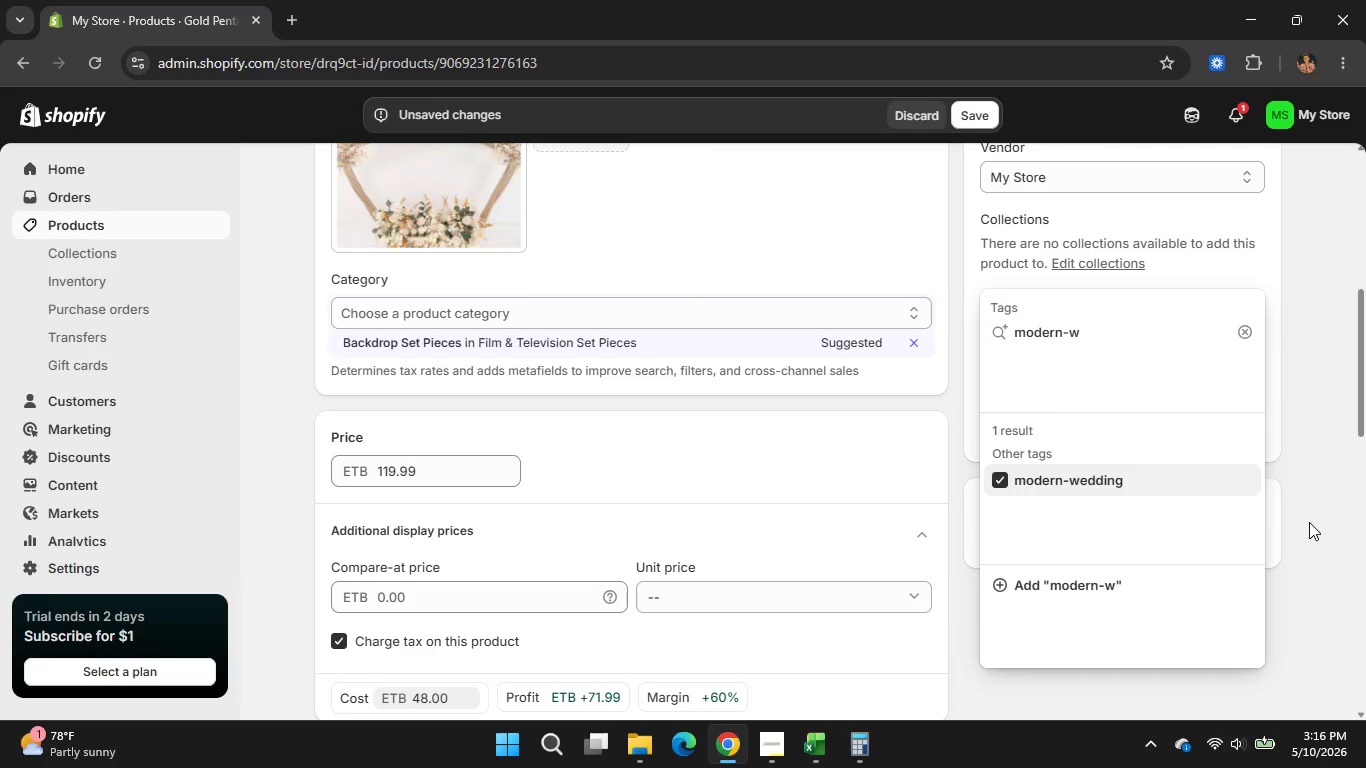 
left_click([1309, 522])
 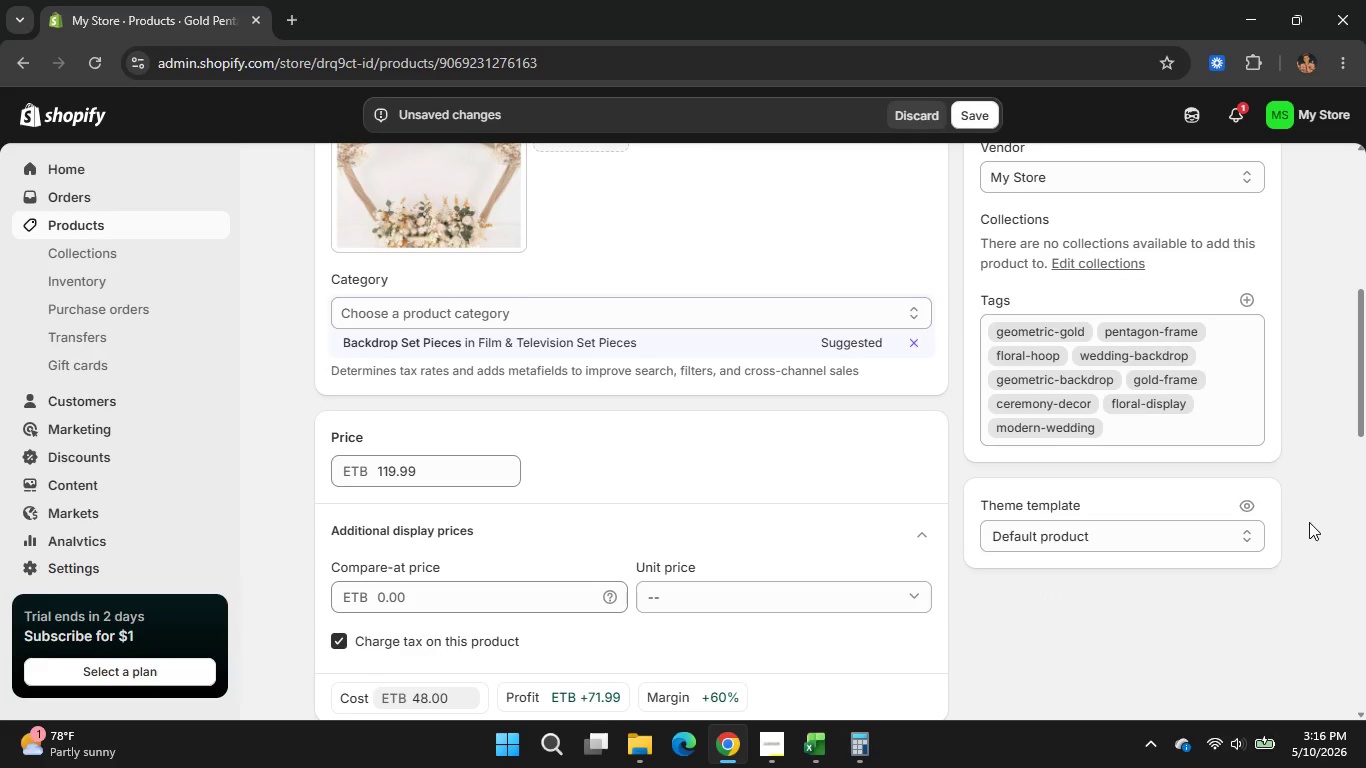 
wait(10.75)
 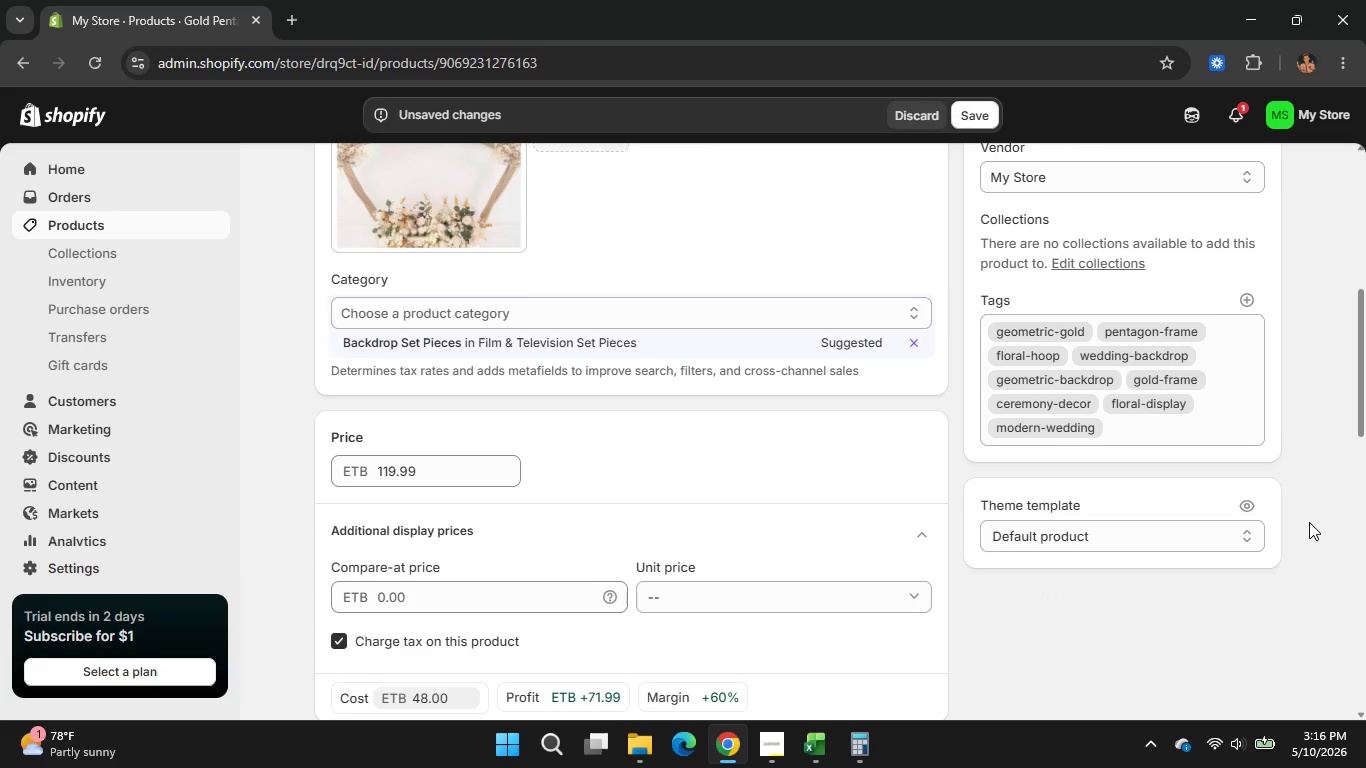 
left_click([1246, 292])
 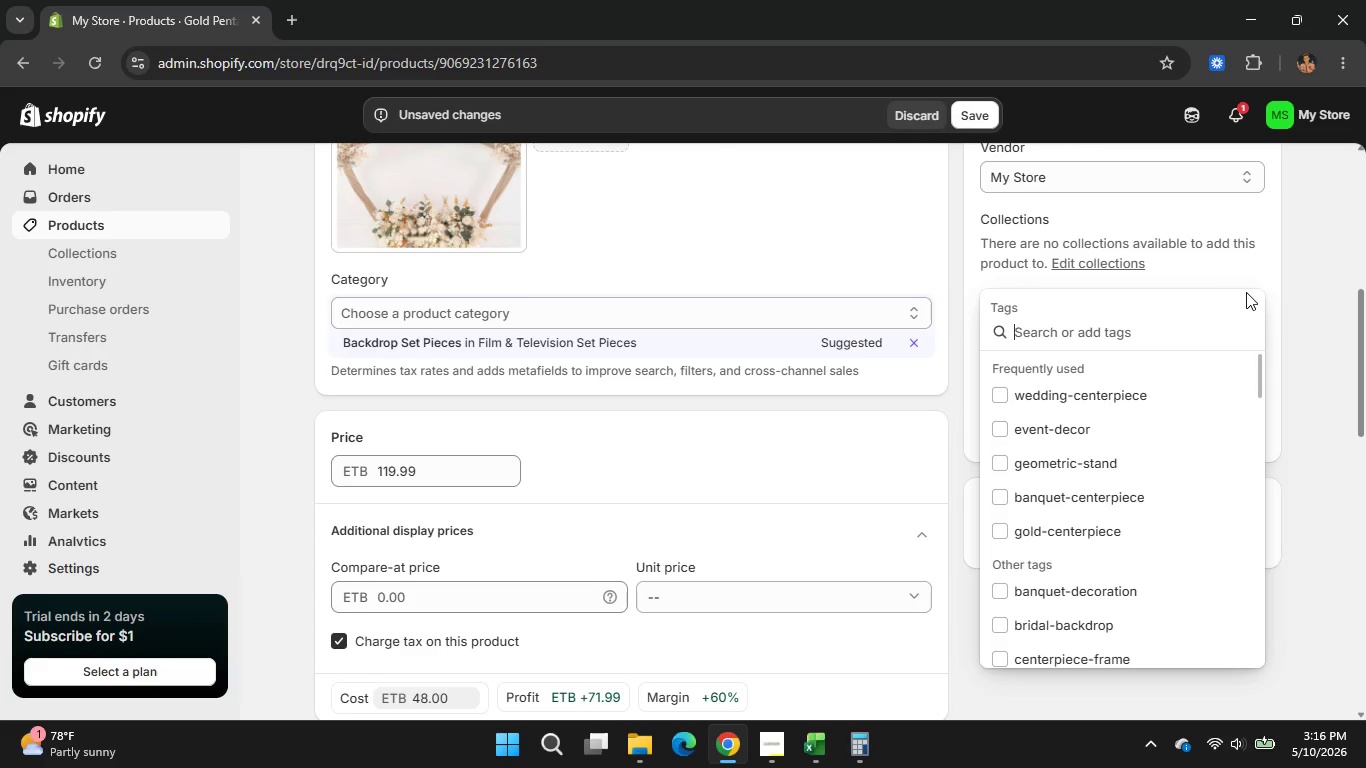 
type(event-)
 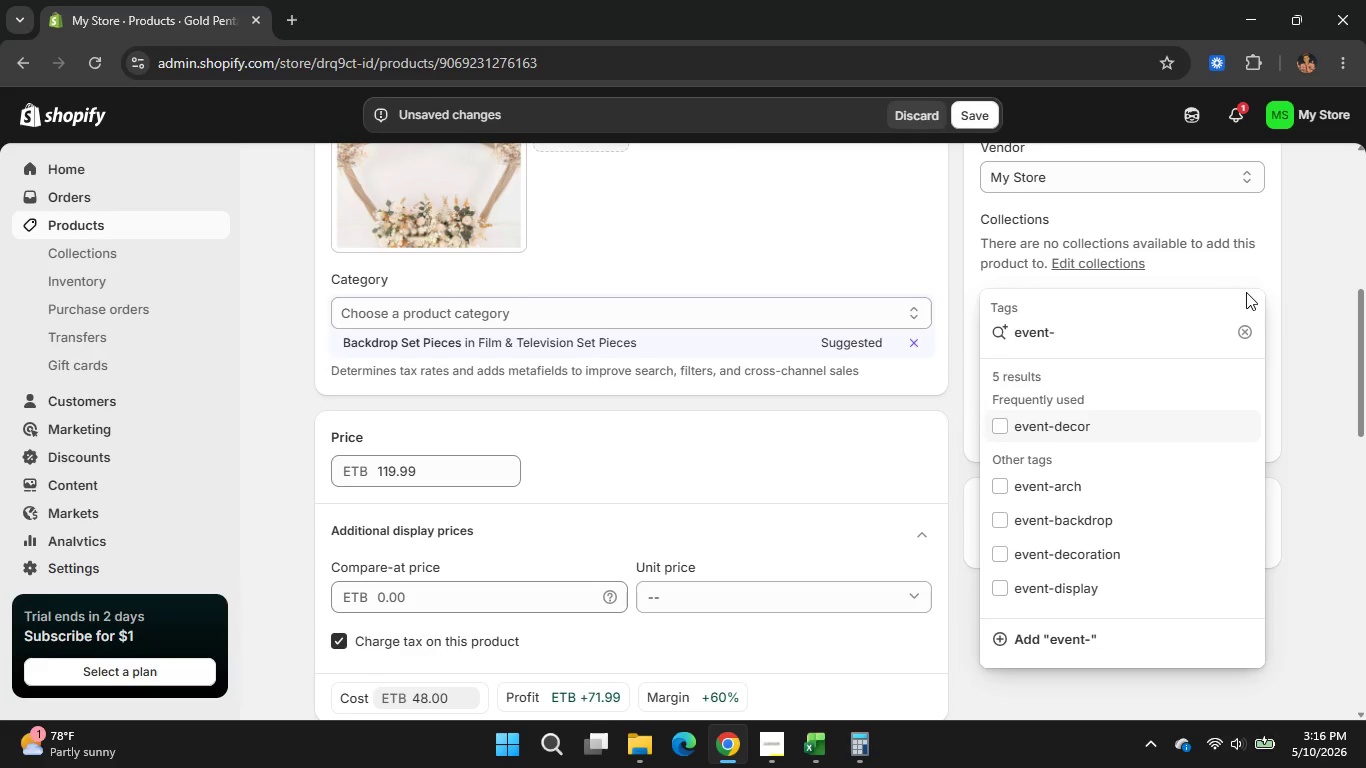 
left_click([1082, 516])
 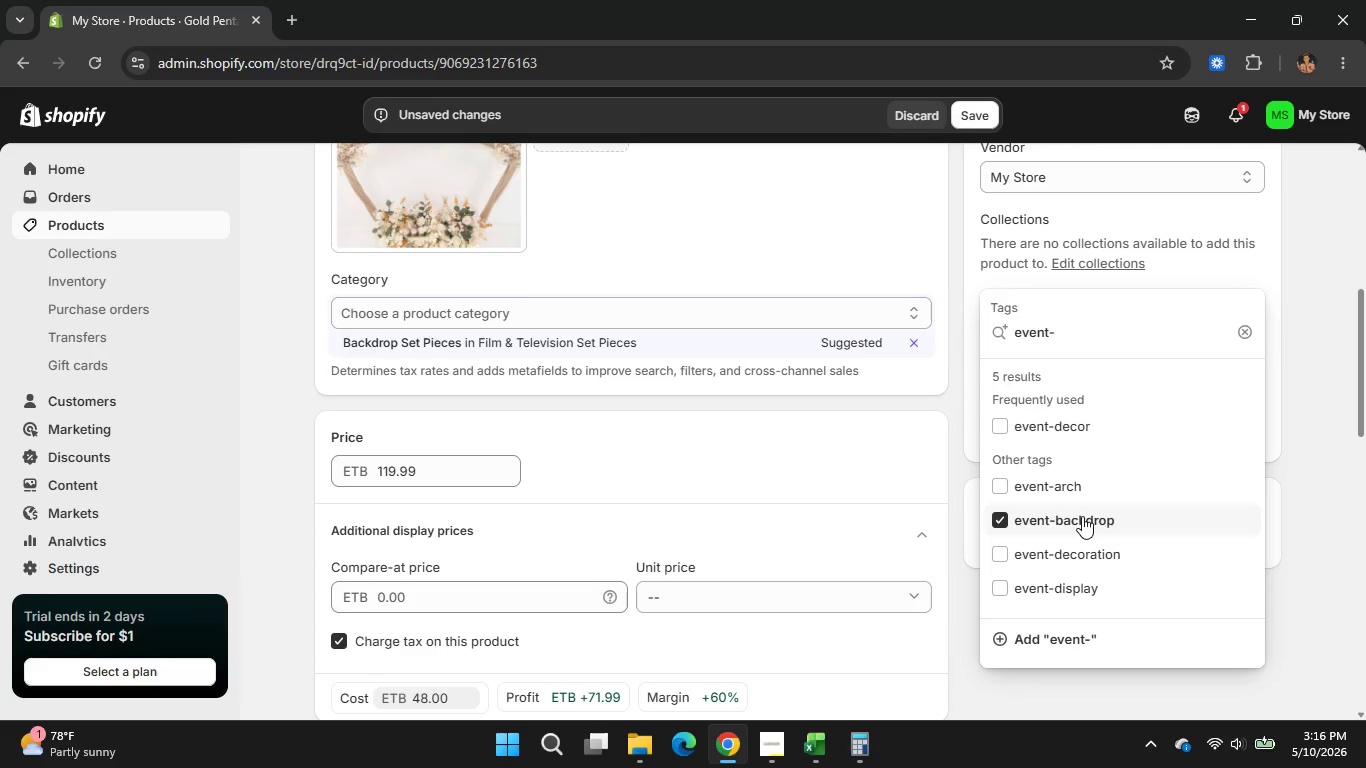 
wait(12.11)
 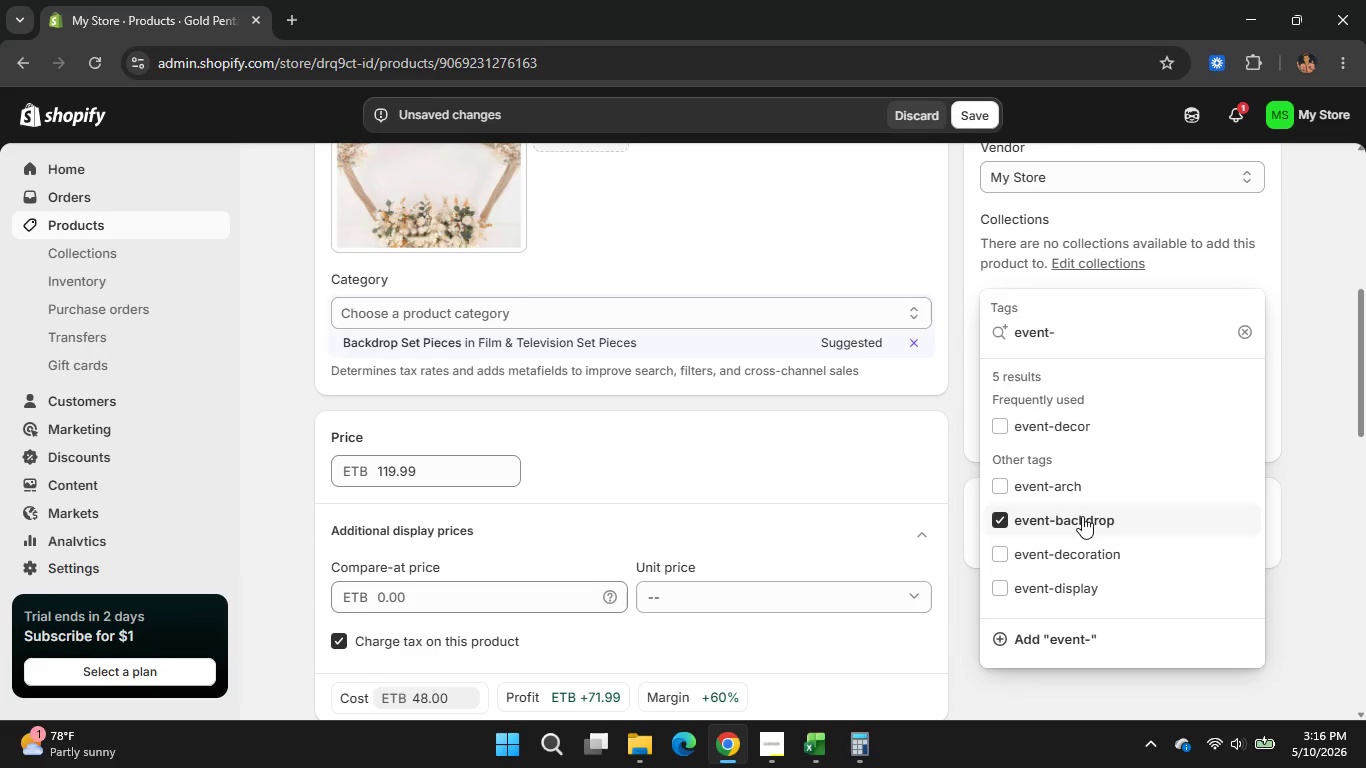 
left_click([1289, 547])
 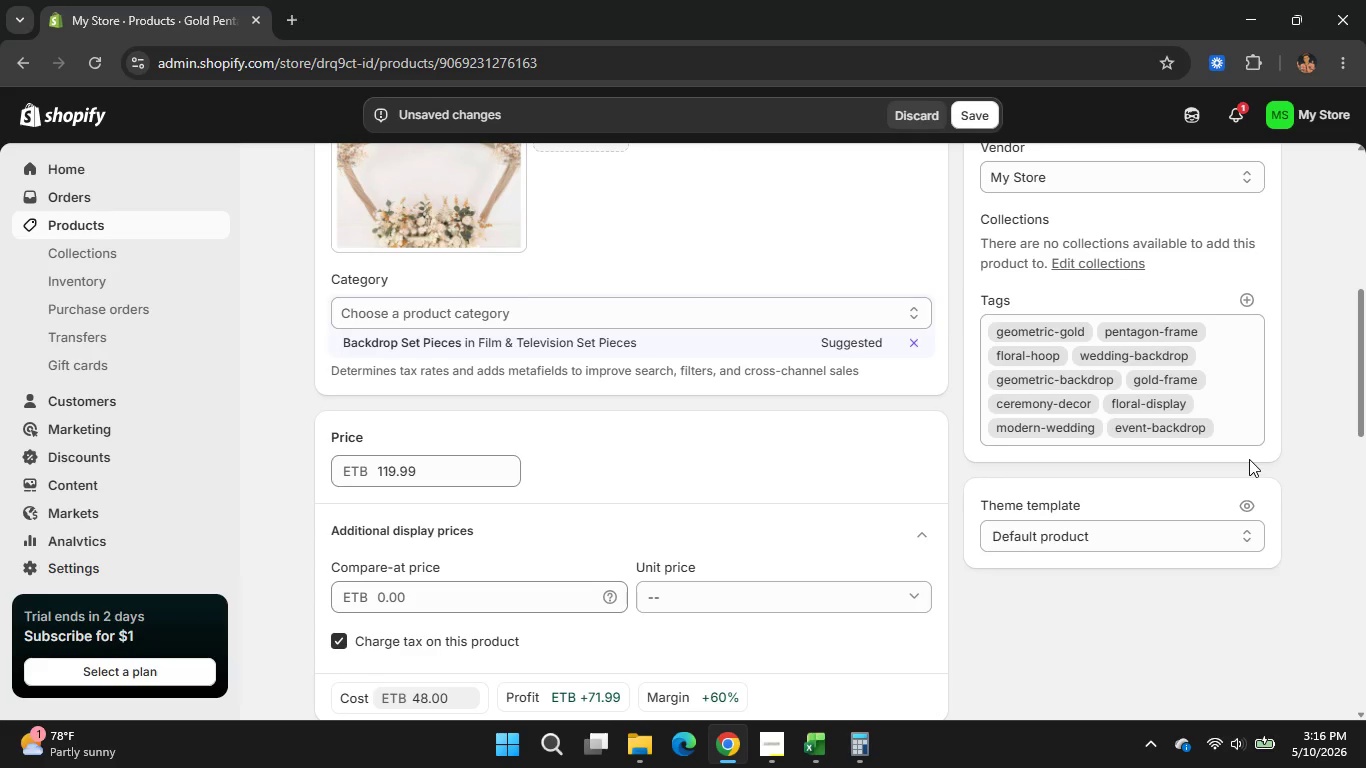 
scroll: coordinate [1132, 638], scroll_direction: down, amount: 10.0
 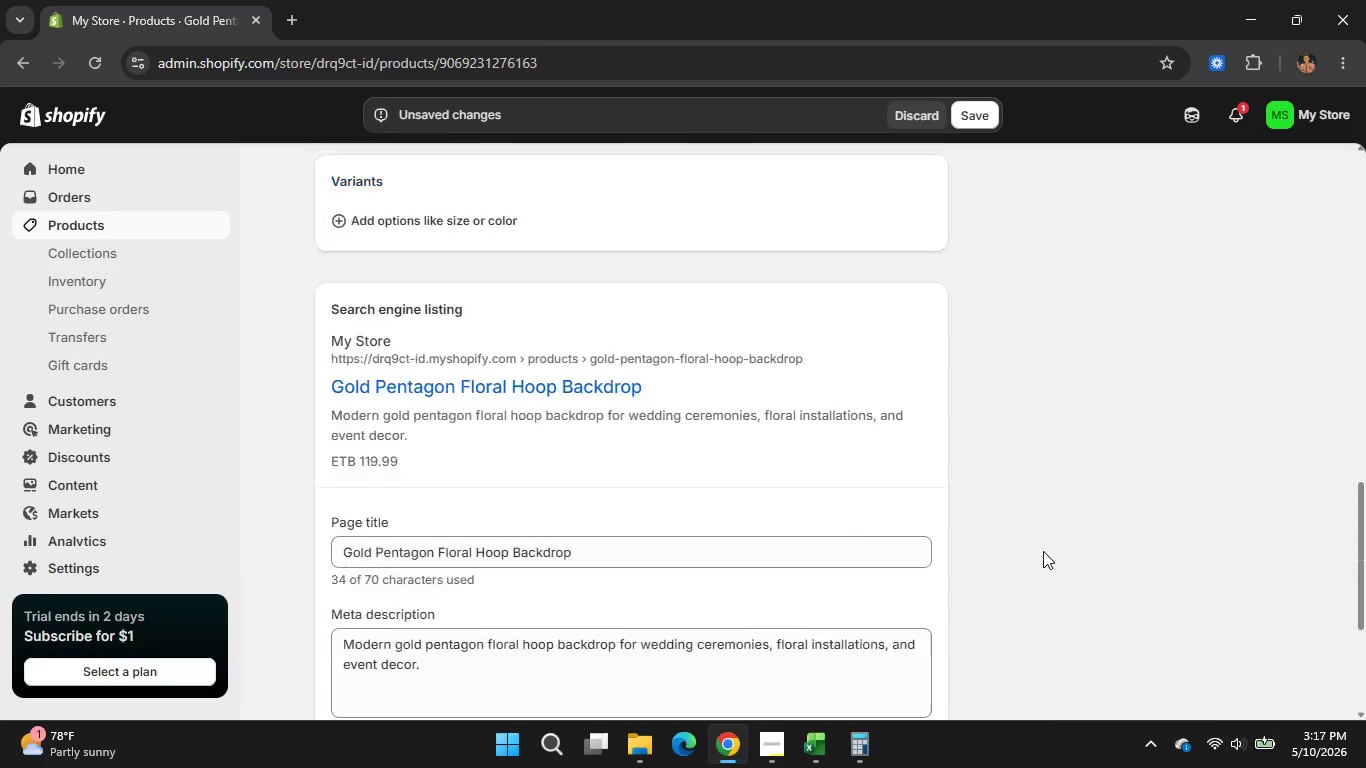 
scroll: coordinate [1014, 582], scroll_direction: up, amount: 7.0
 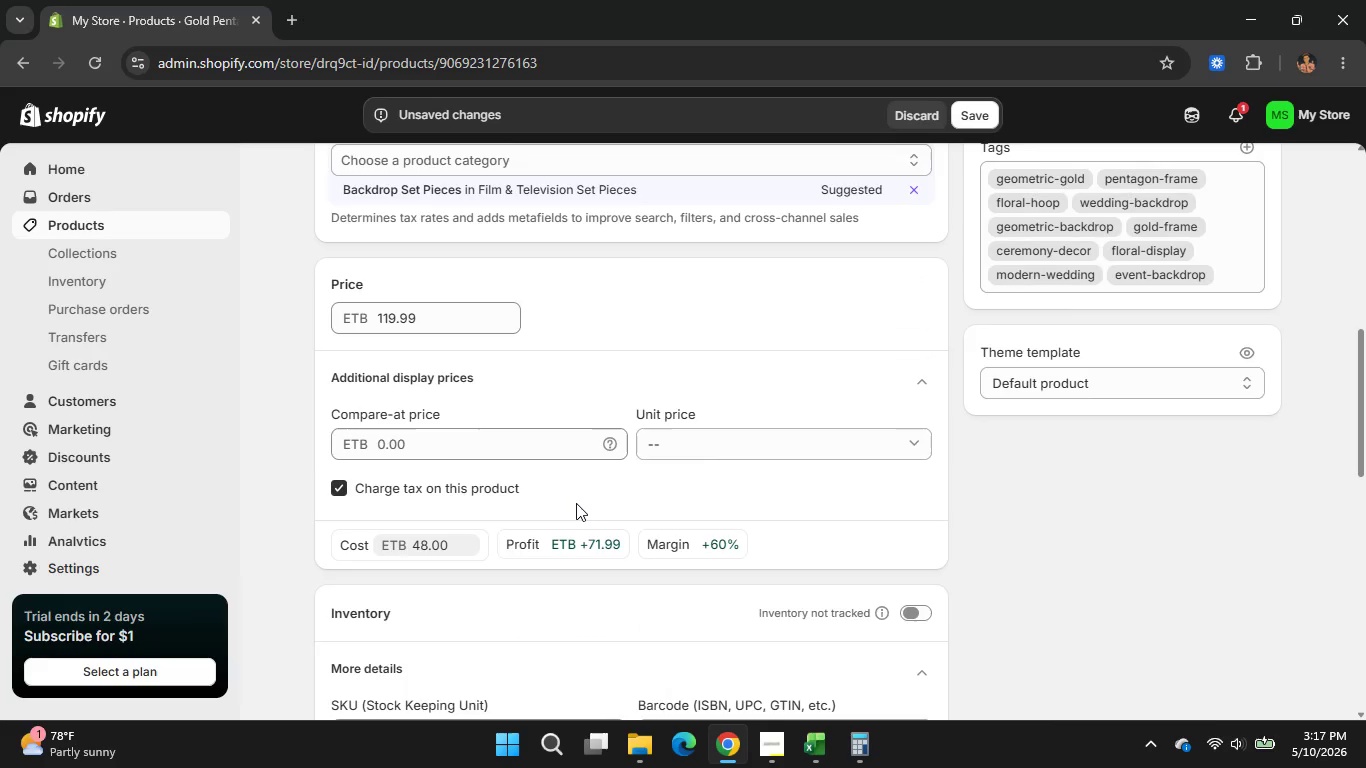 
left_click([396, 397])
 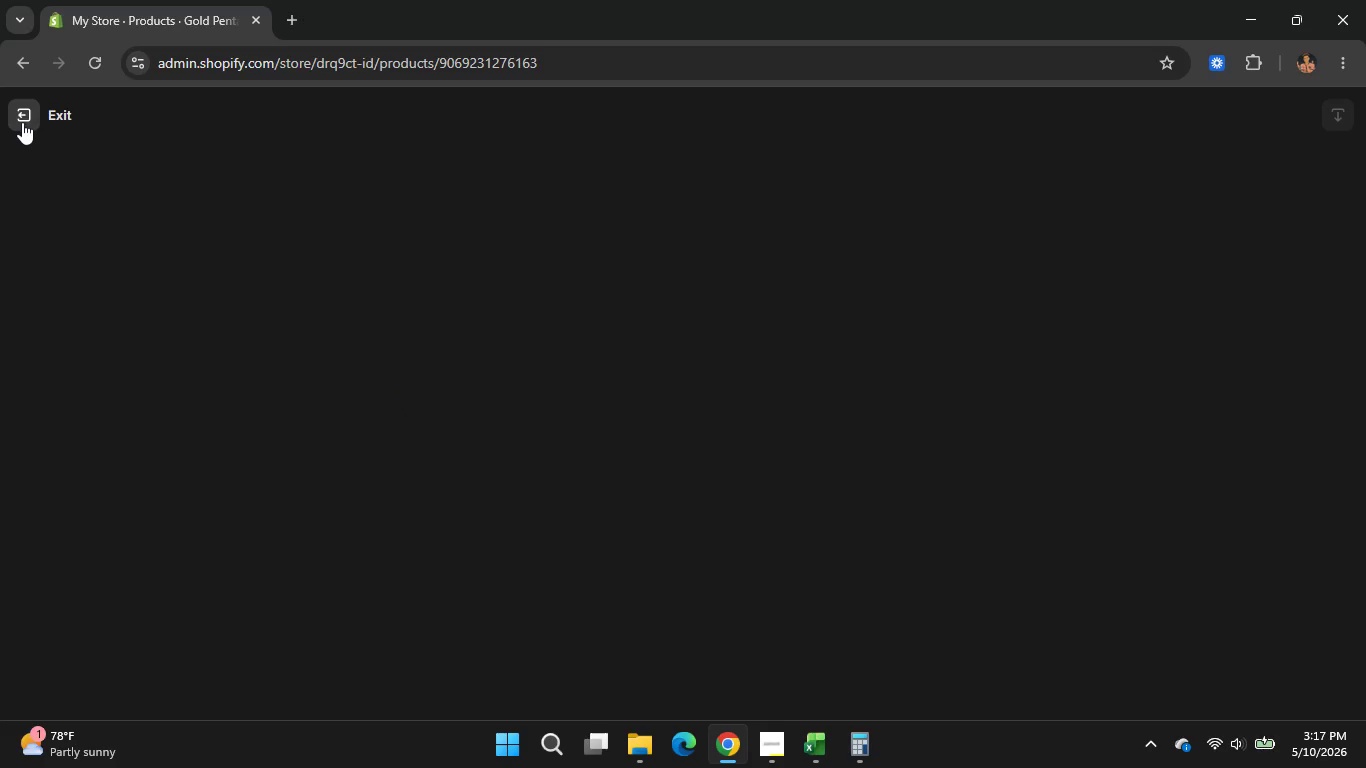 
scroll: coordinate [576, 503], scroll_direction: up, amount: 5.0
 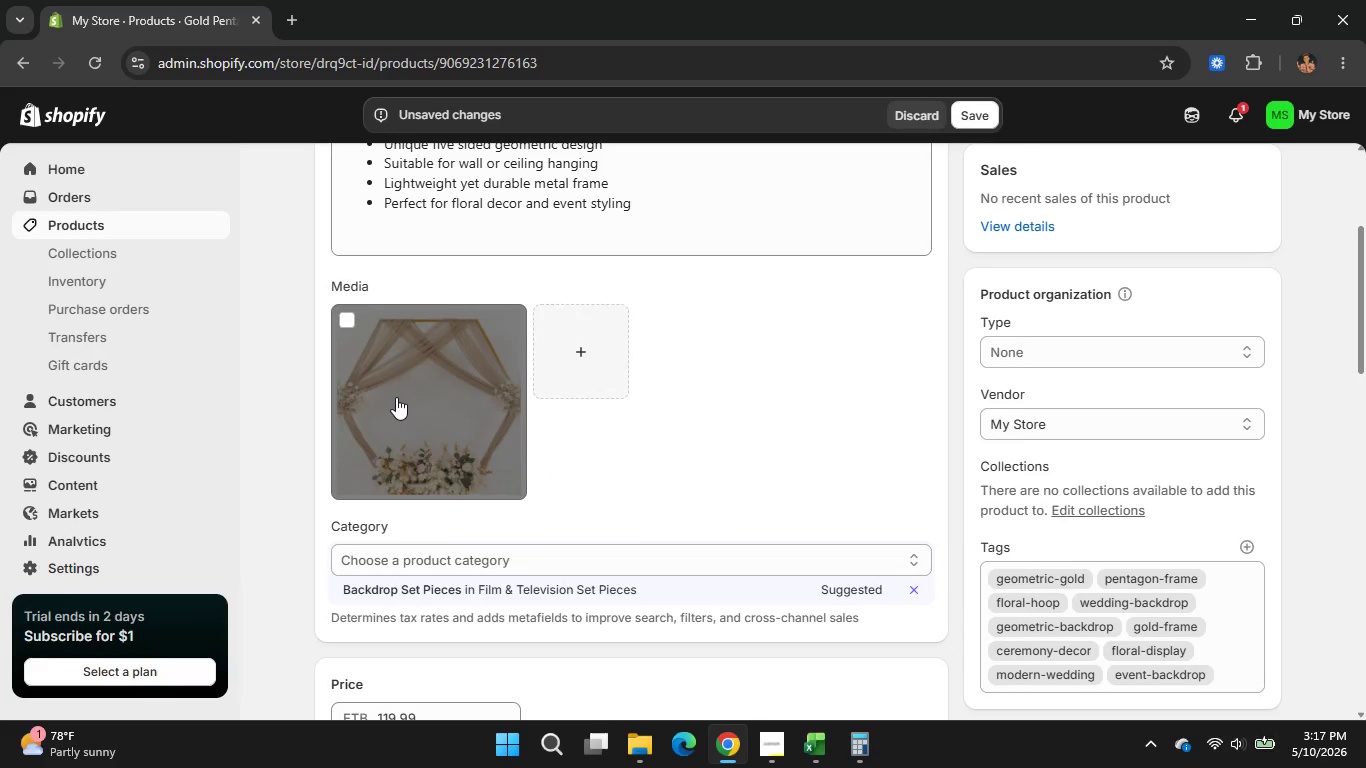 
wait(9.44)
 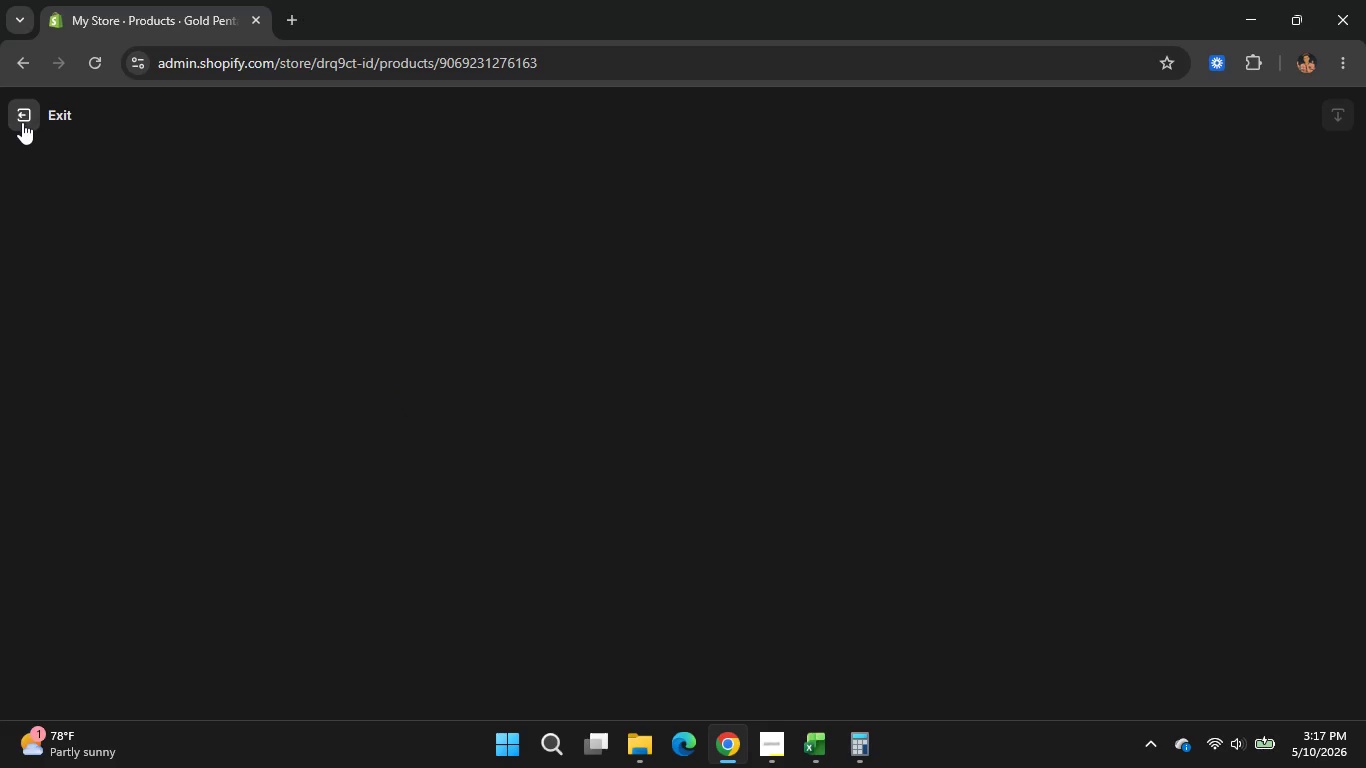 
left_click([763, 742])